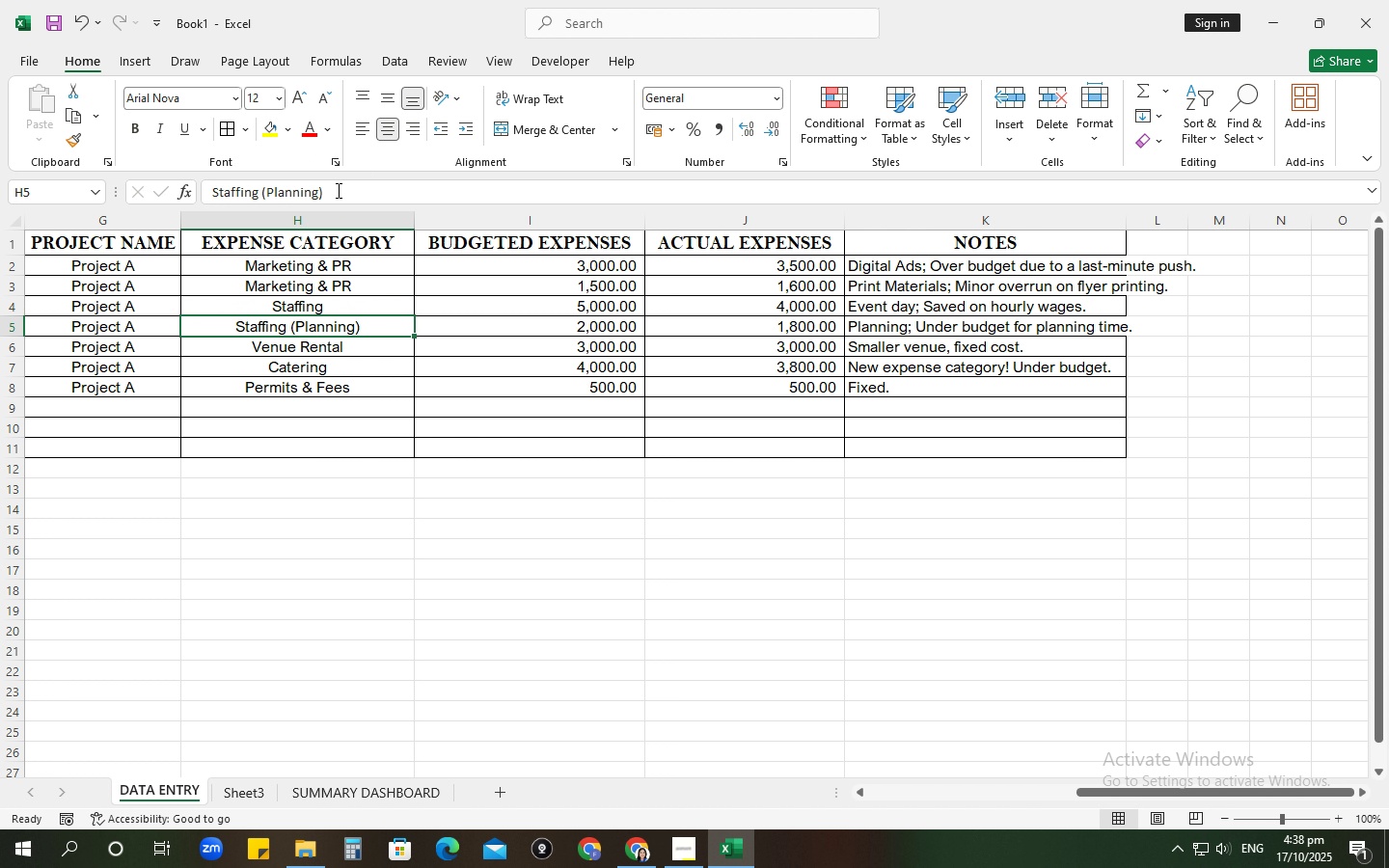 
left_click_drag(start_coordinate=[336, 190], to_coordinate=[258, 186])
 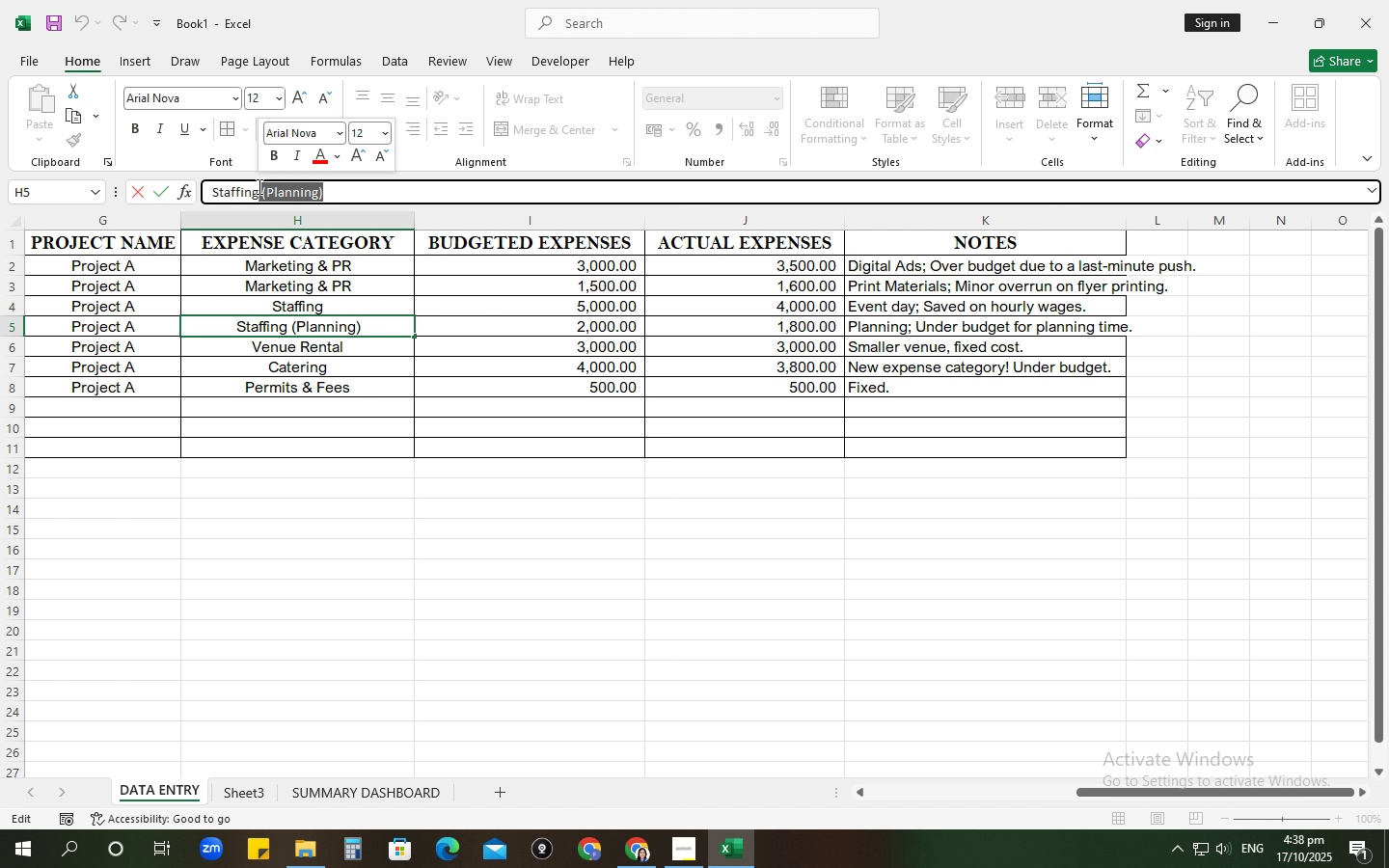 
key(Backspace)
 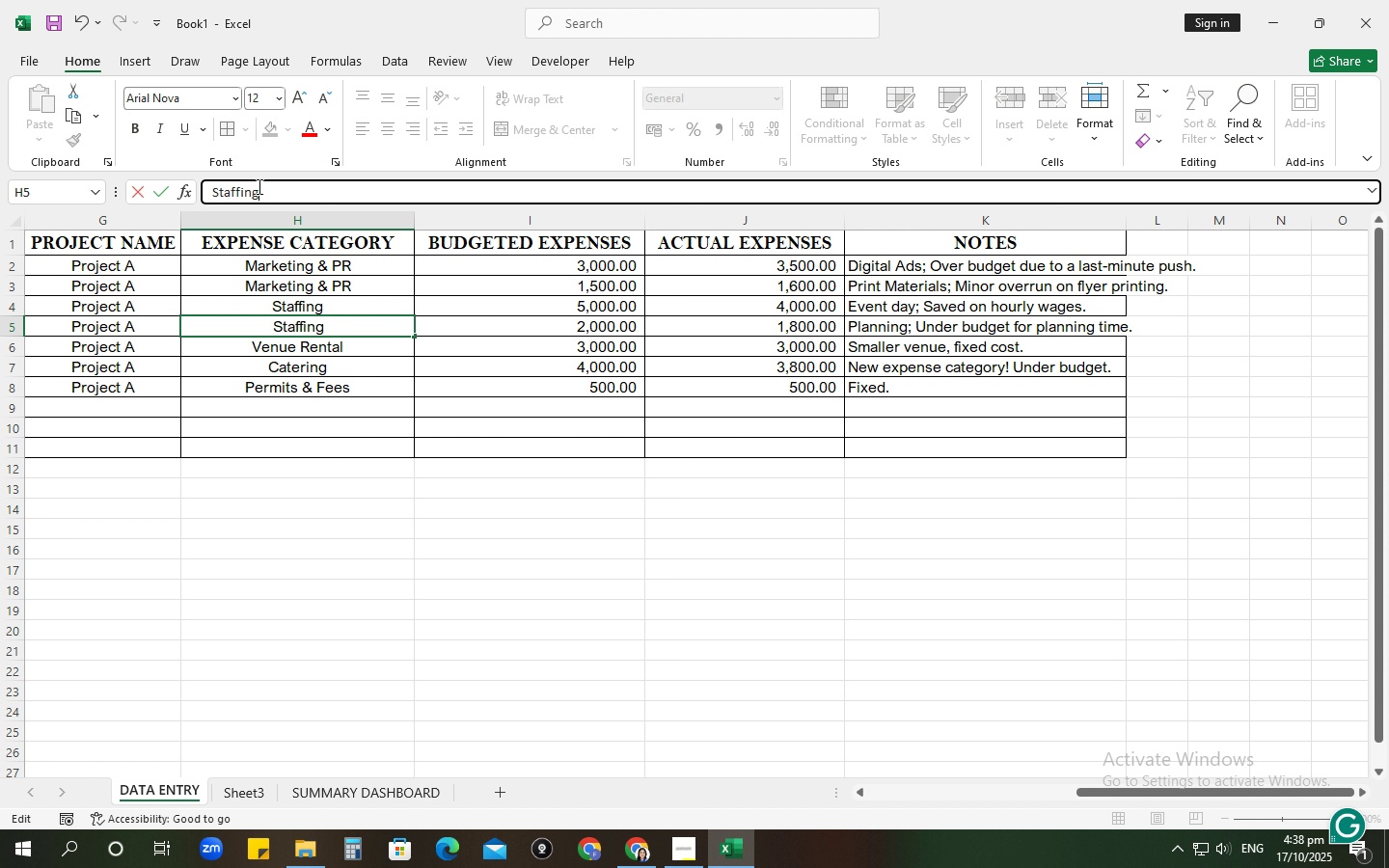 
key(Enter)
 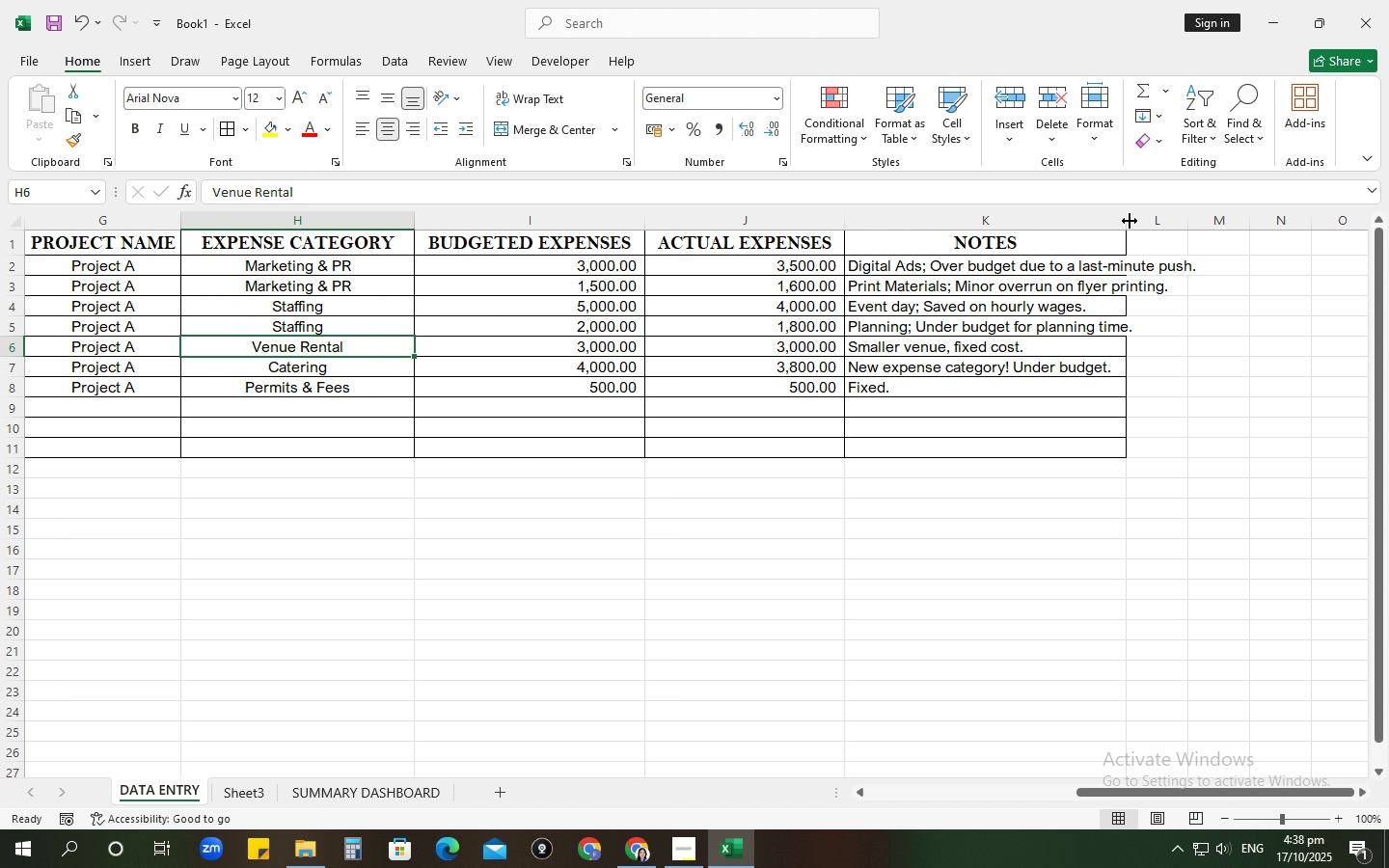 
double_click([1130, 220])
 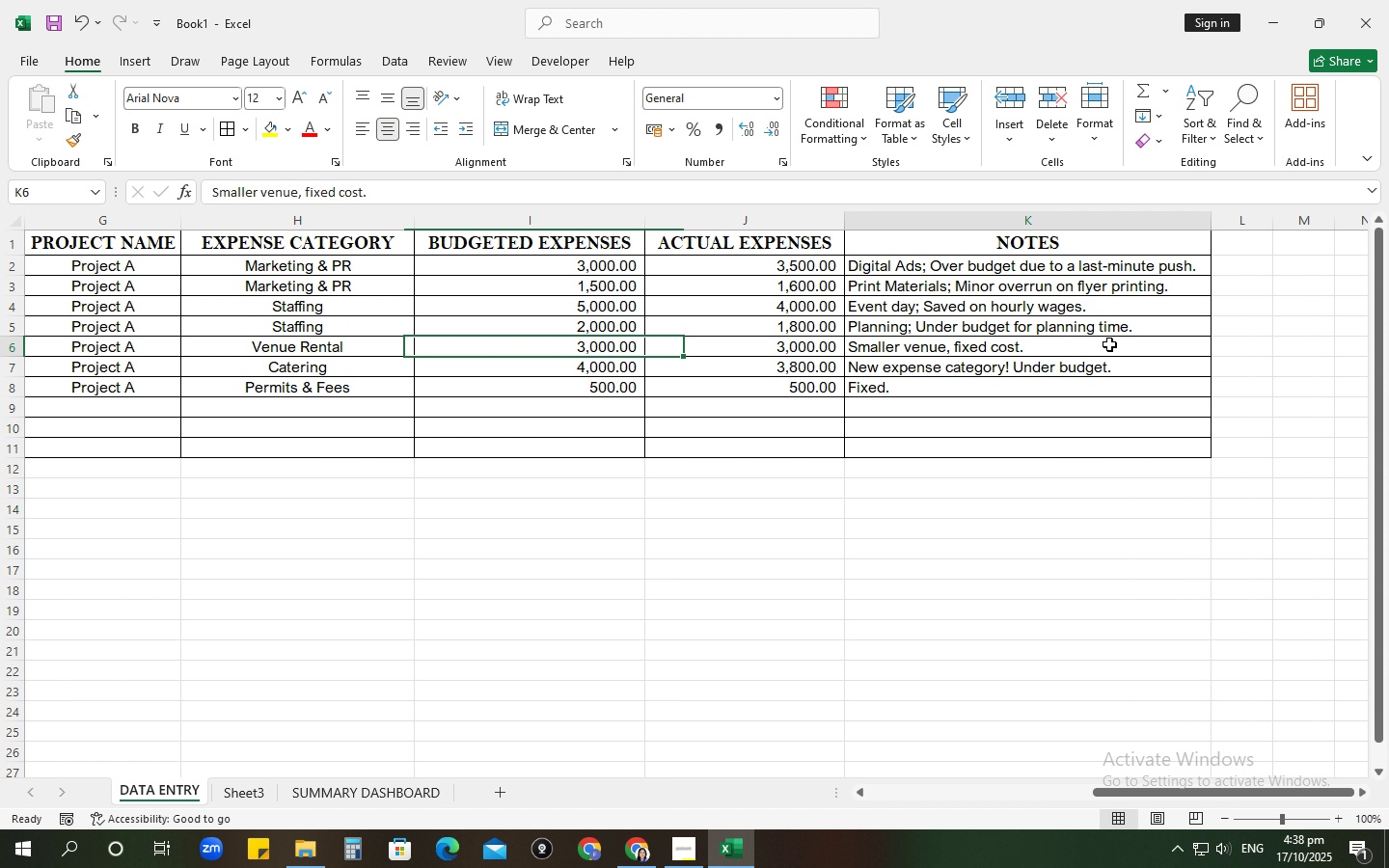 
triple_click([1109, 344])
 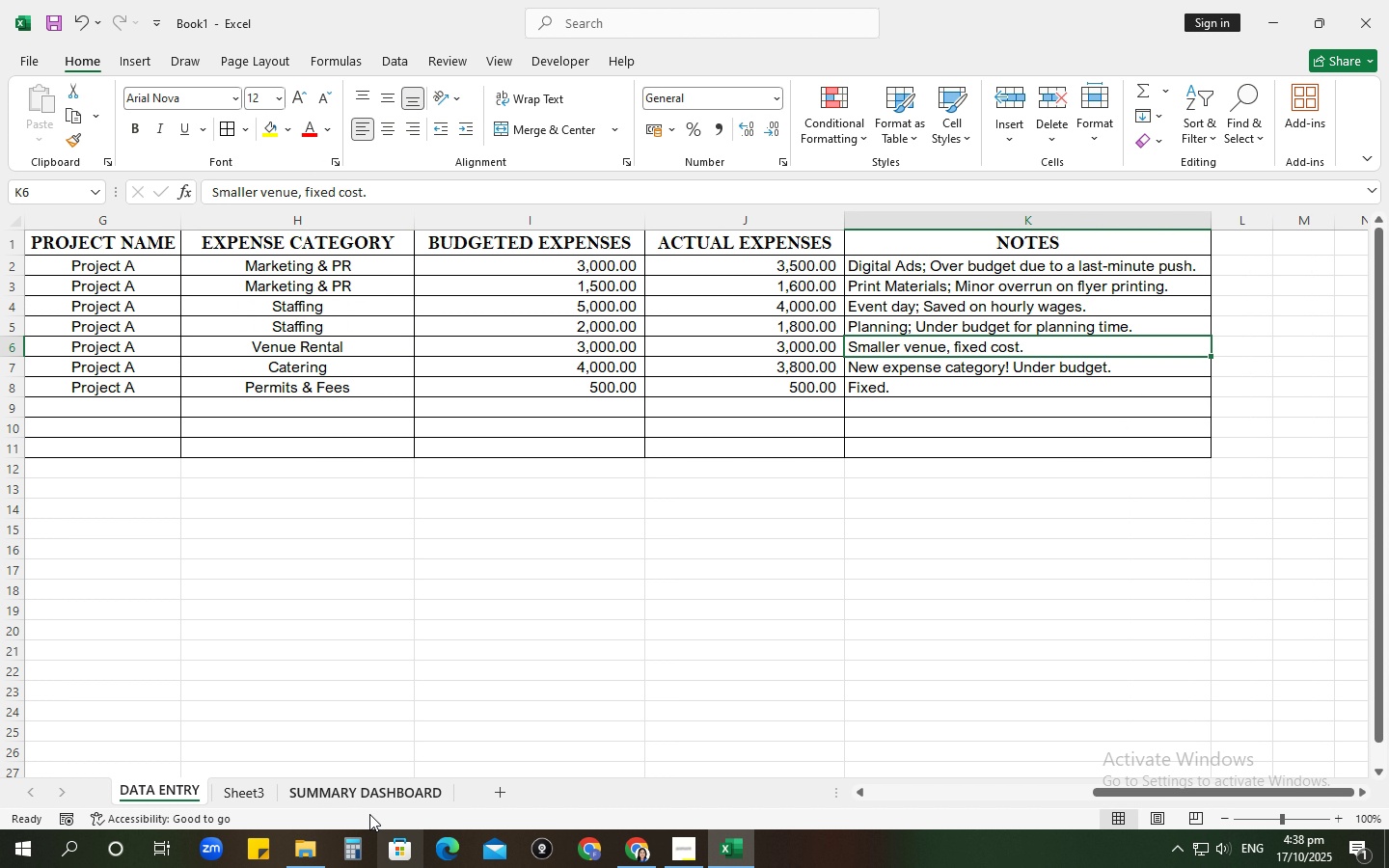 
left_click([359, 795])
 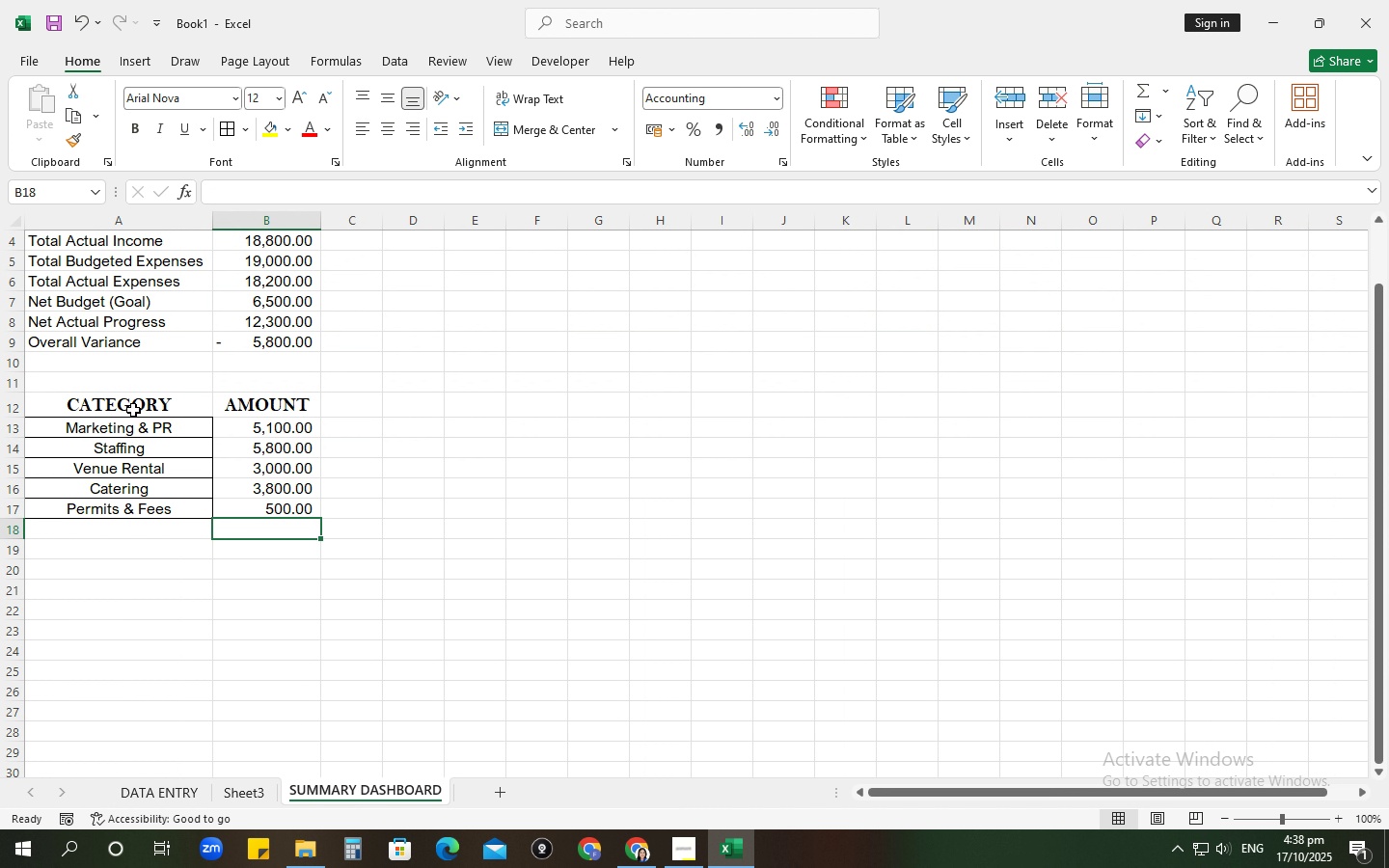 
left_click_drag(start_coordinate=[131, 407], to_coordinate=[250, 509])
 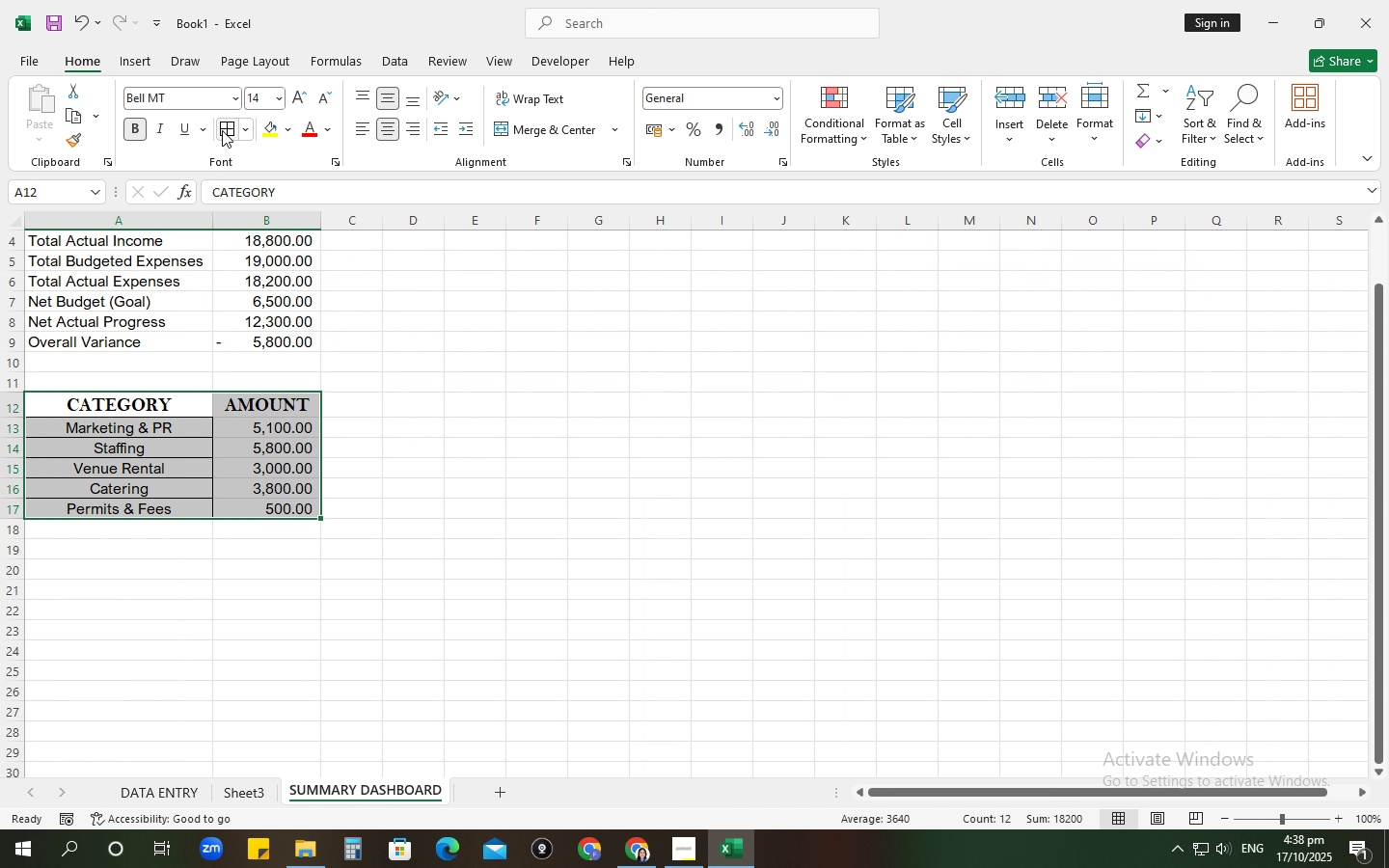 
left_click([222, 130])
 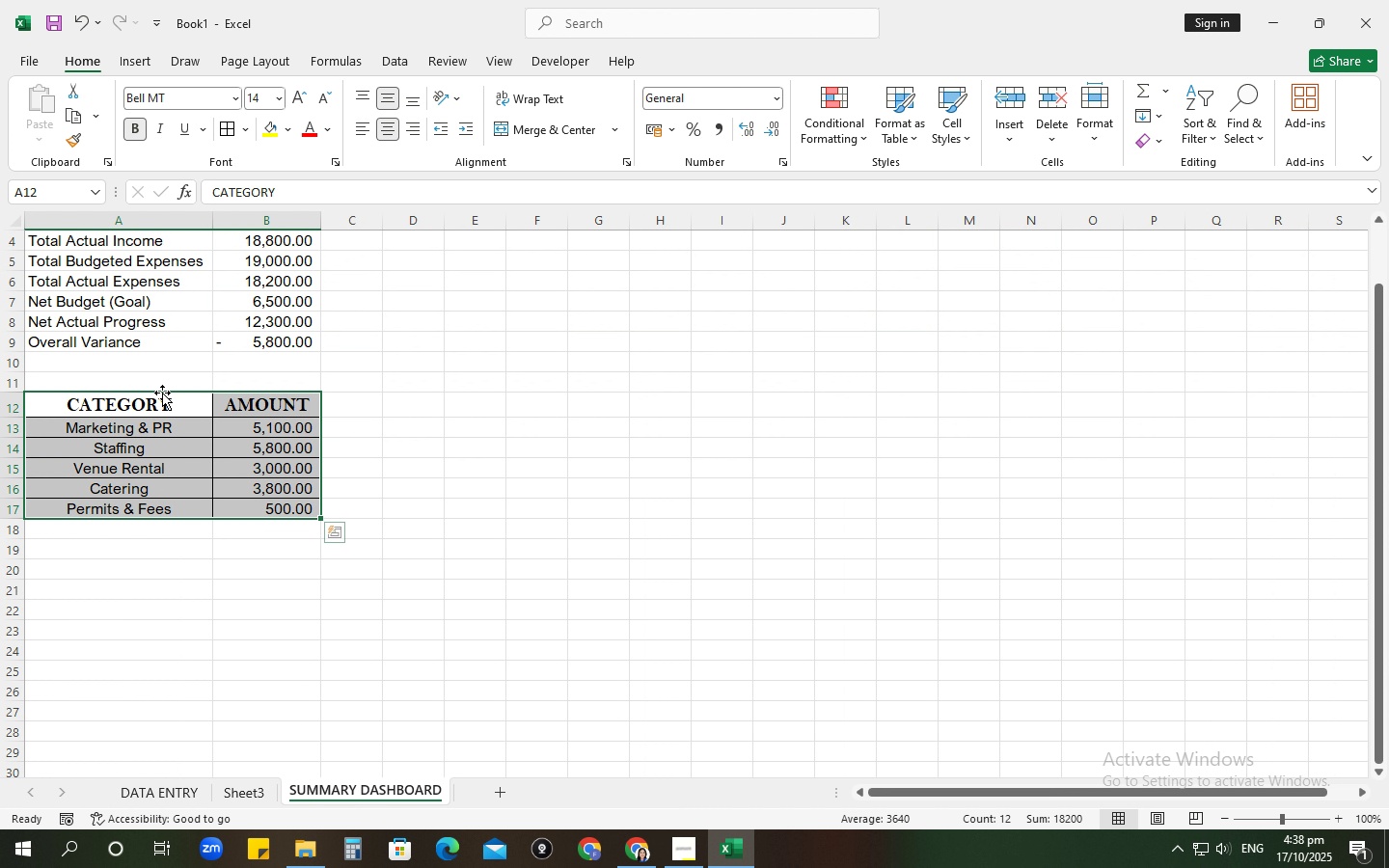 
scroll: coordinate [163, 393], scroll_direction: up, amount: 3.0
 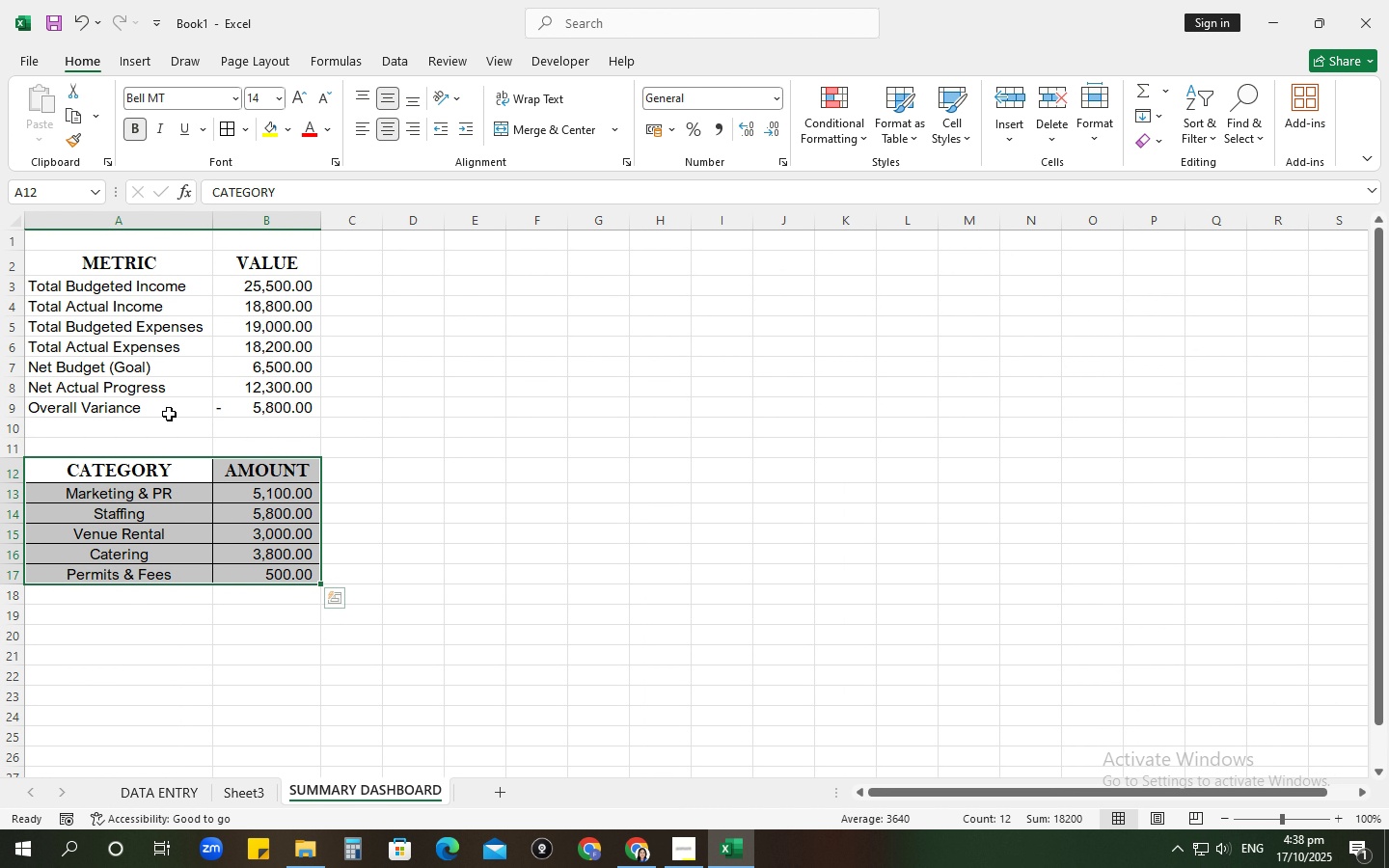 
left_click_drag(start_coordinate=[168, 411], to_coordinate=[228, 251])
 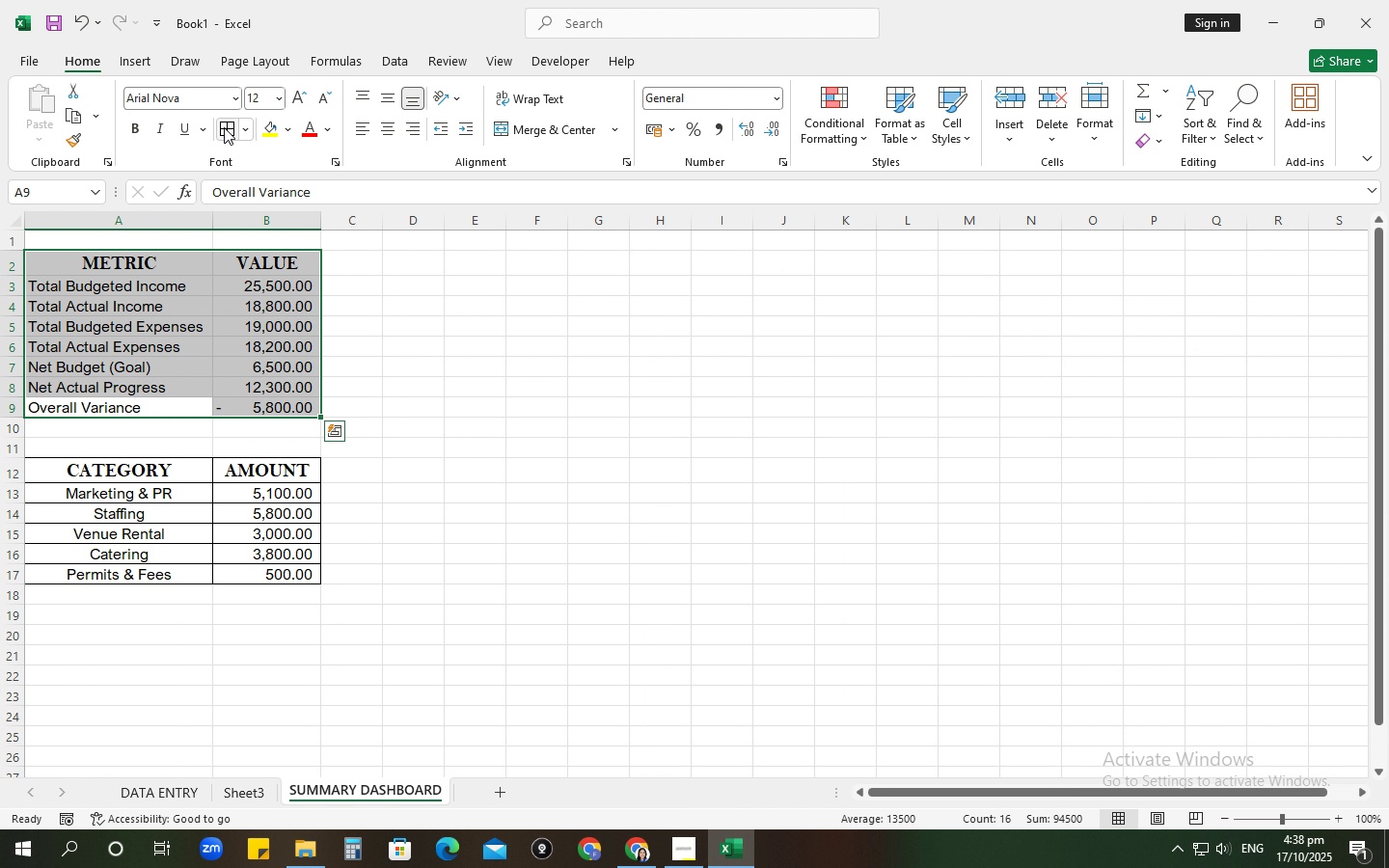 
left_click([224, 127])
 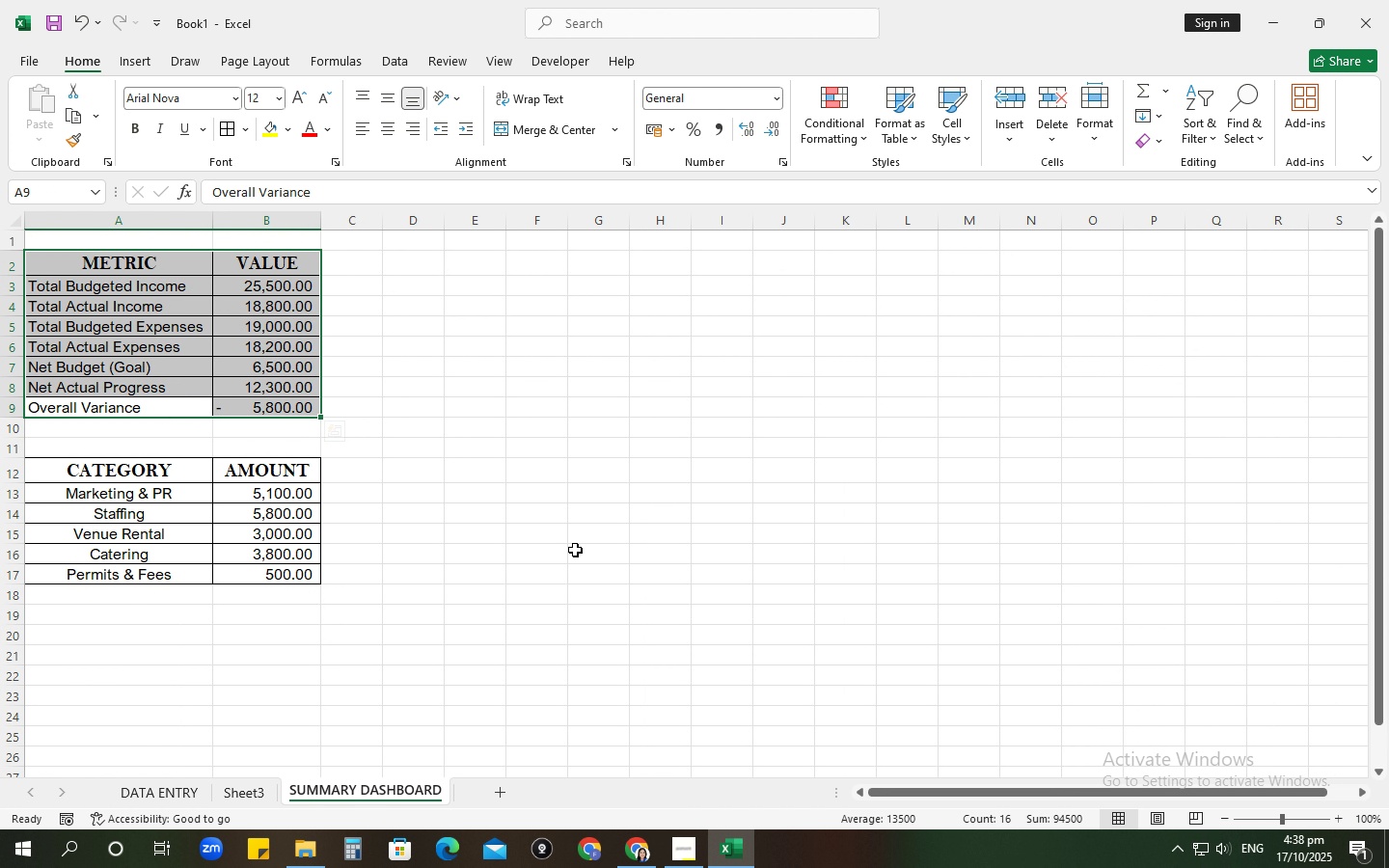 
scroll: coordinate [576, 548], scroll_direction: up, amount: 5.0
 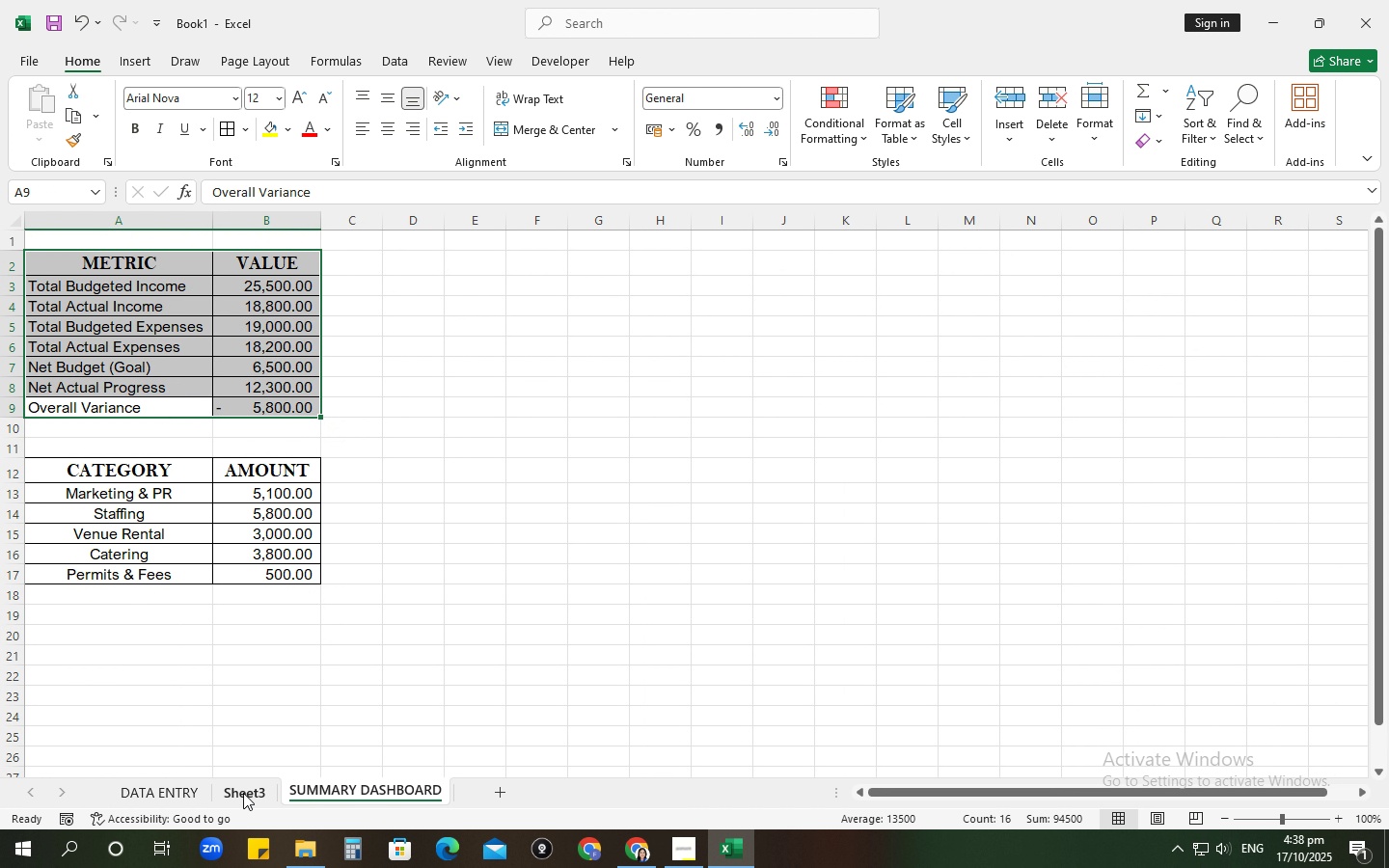 
left_click([243, 793])
 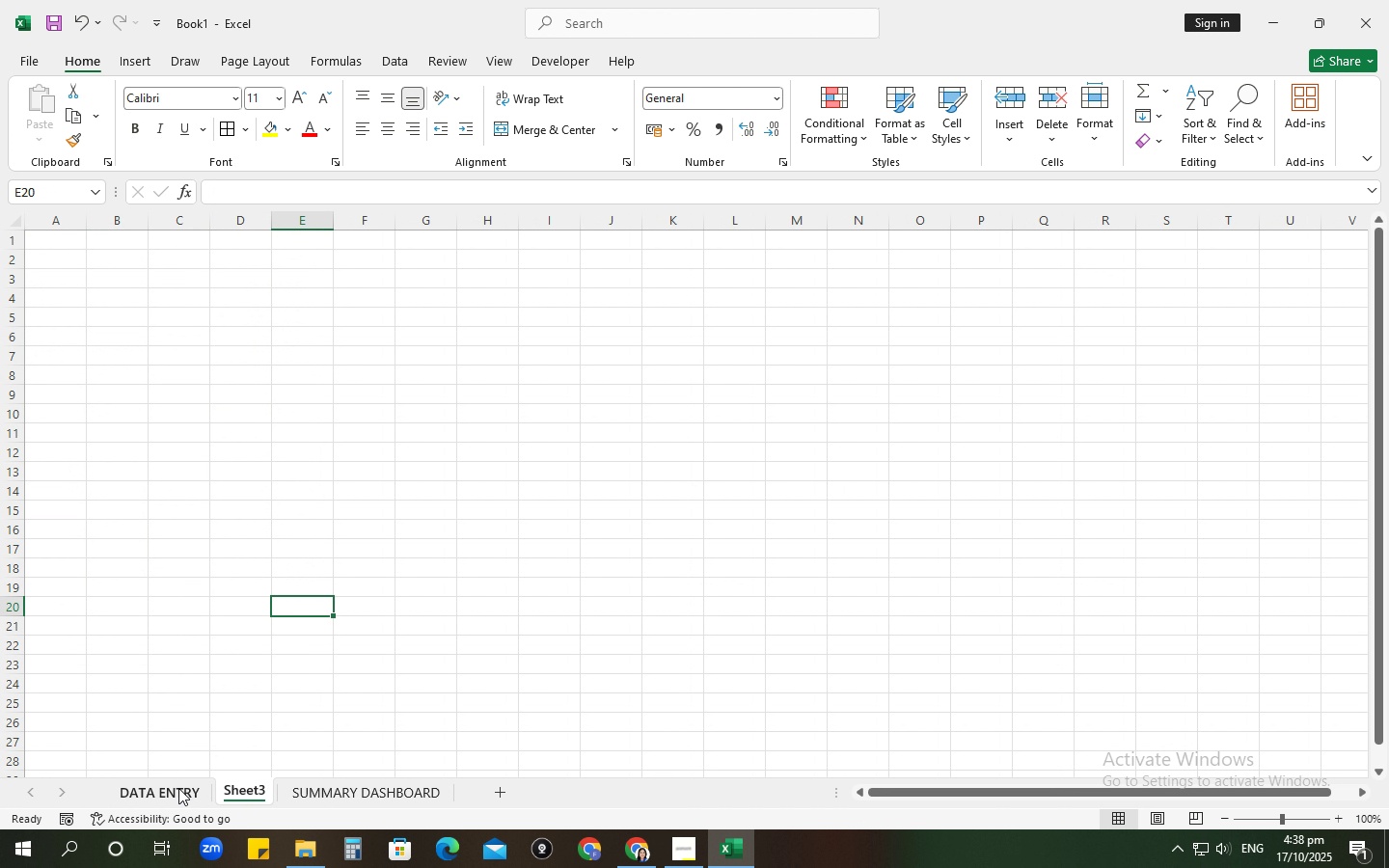 
left_click([178, 788])
 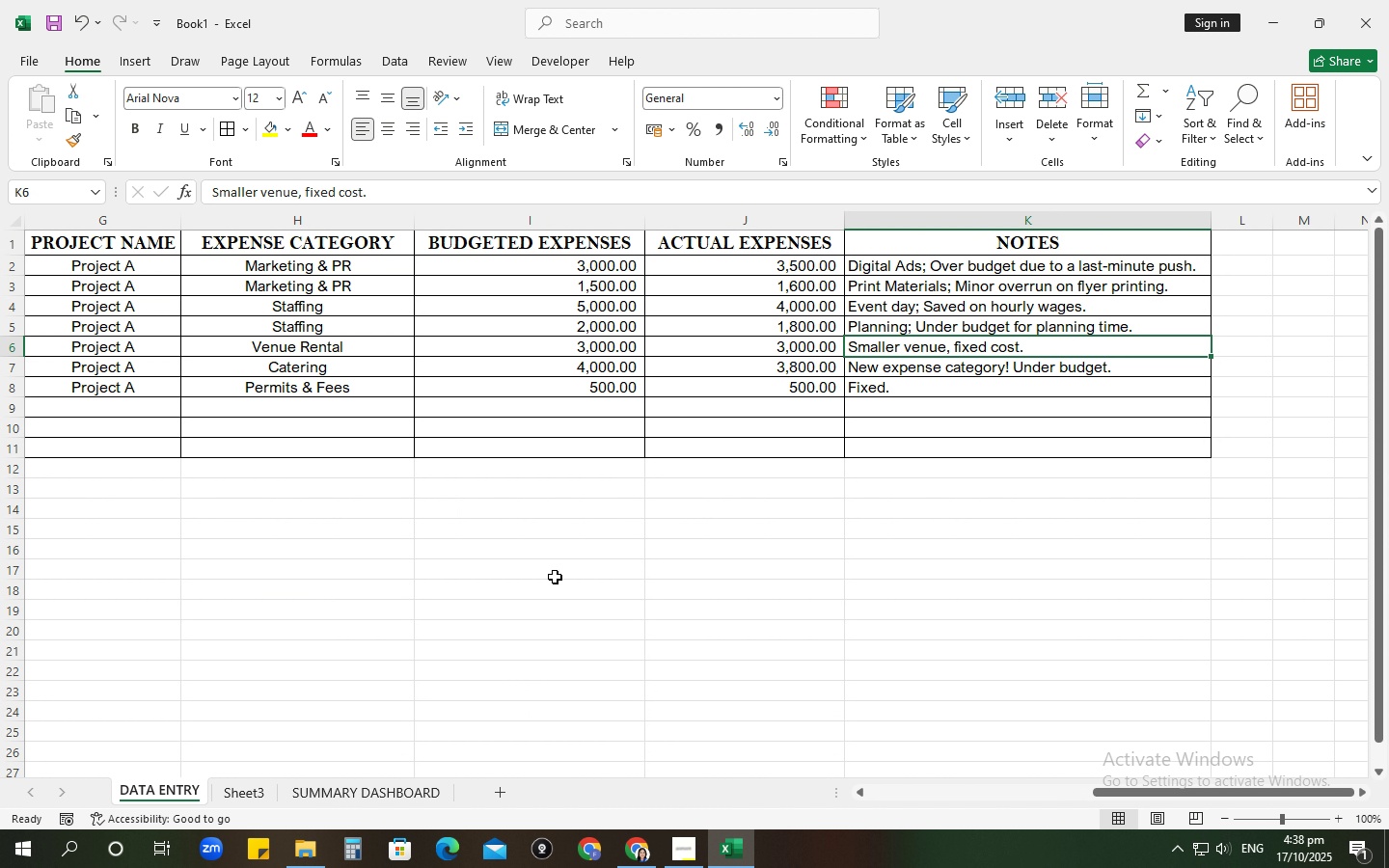 
scroll: coordinate [555, 577], scroll_direction: up, amount: 2.0
 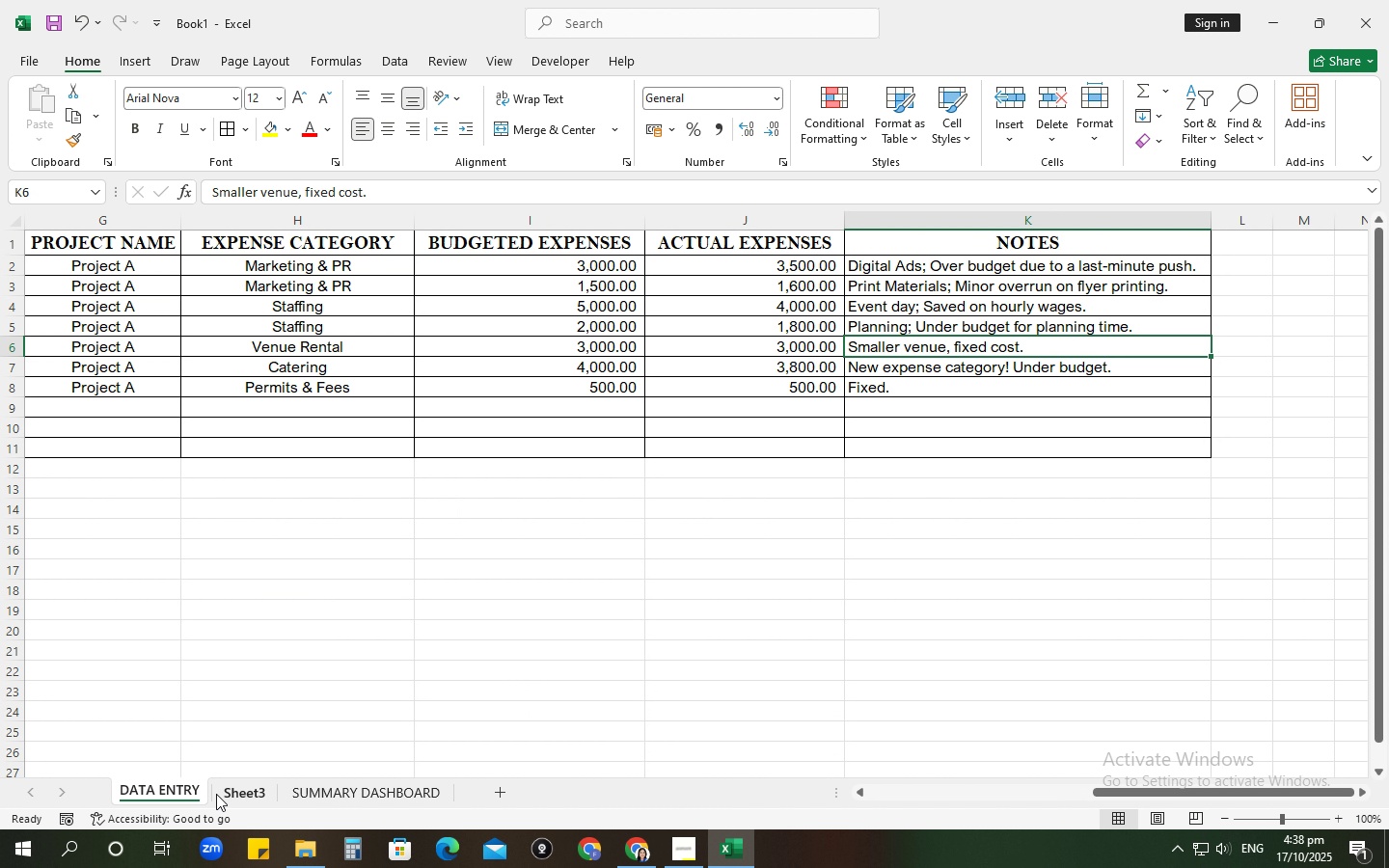 
right_click([216, 794])
 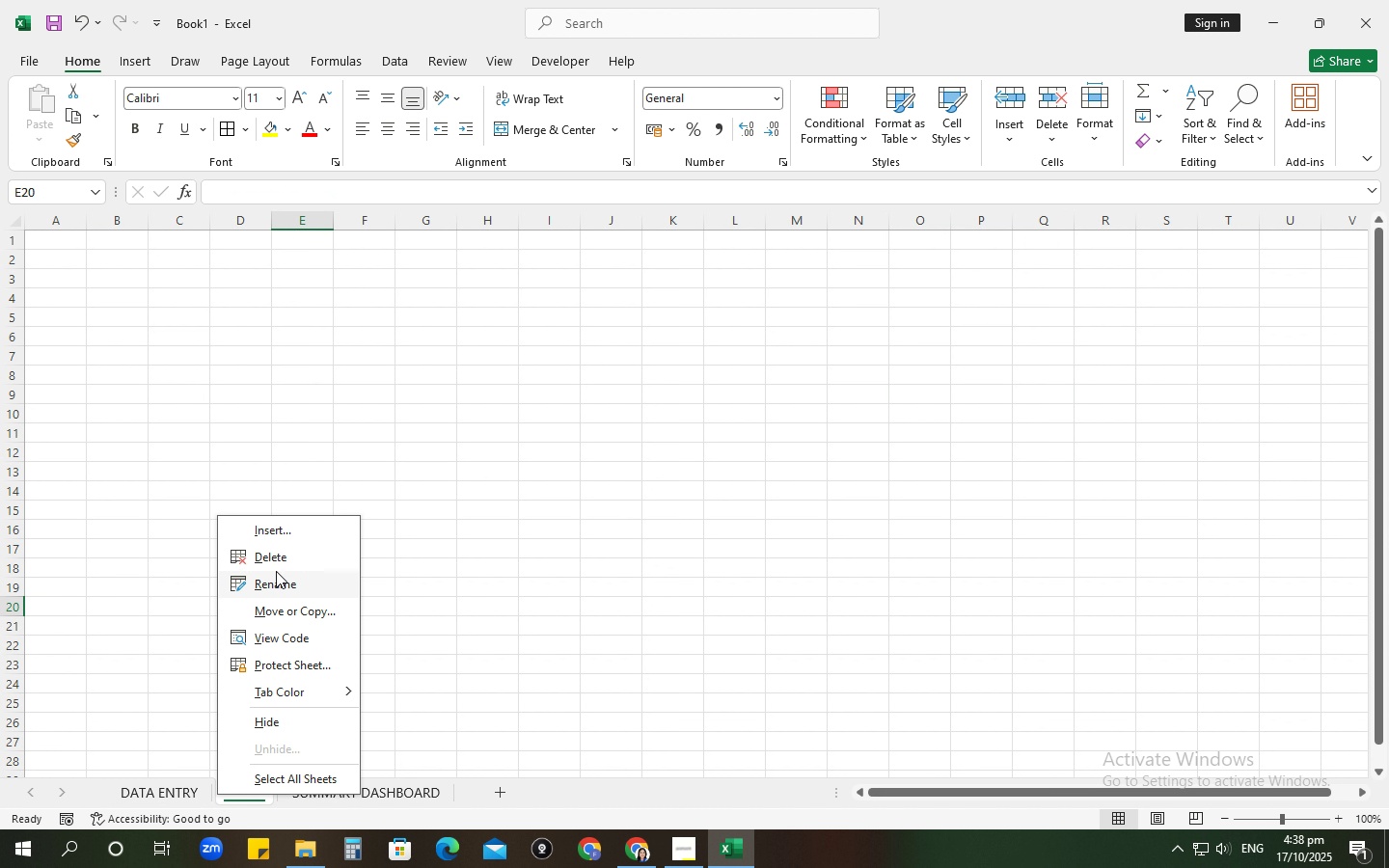 
left_click([276, 571])
 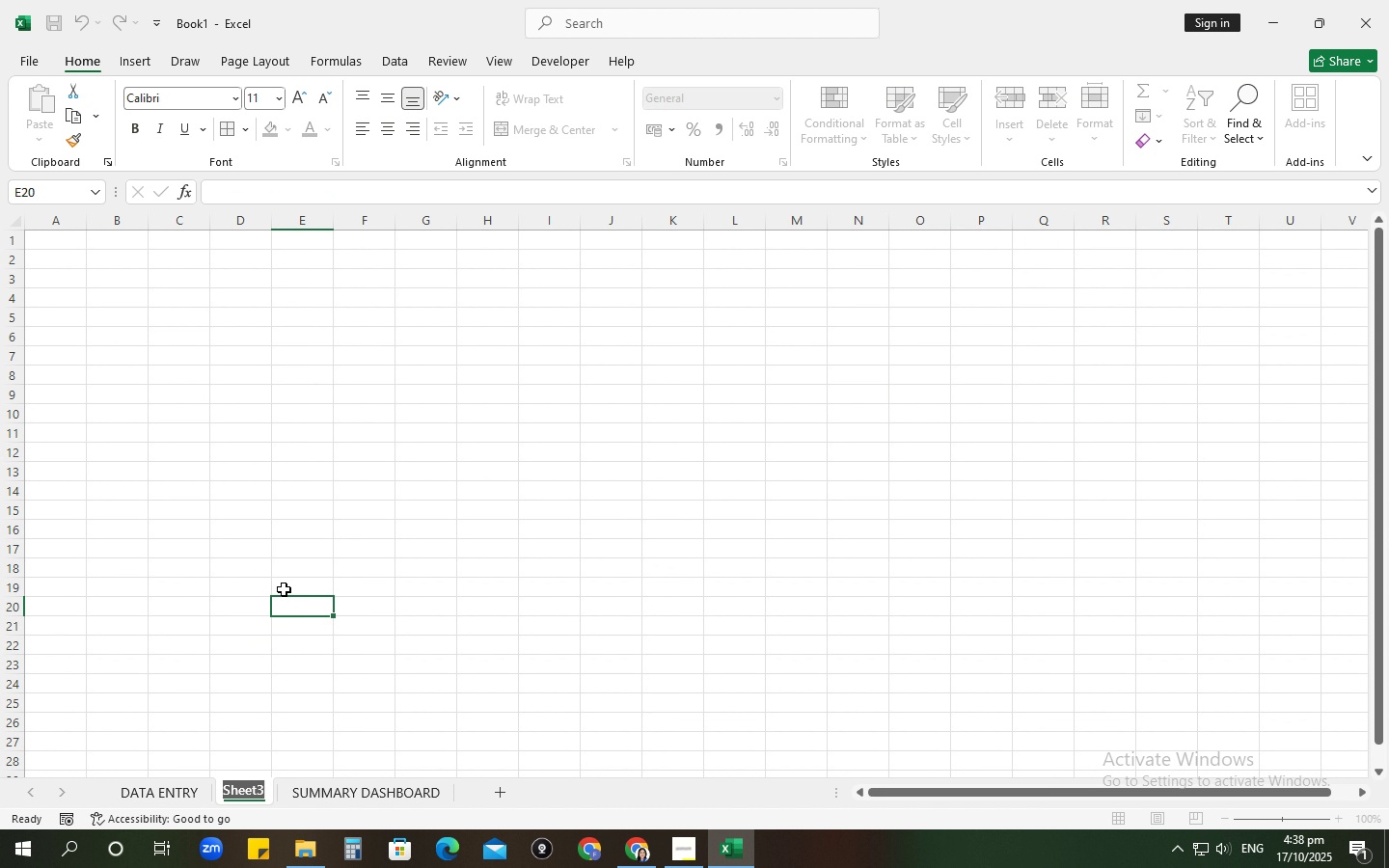 
type(ASSUMPTIONS)
 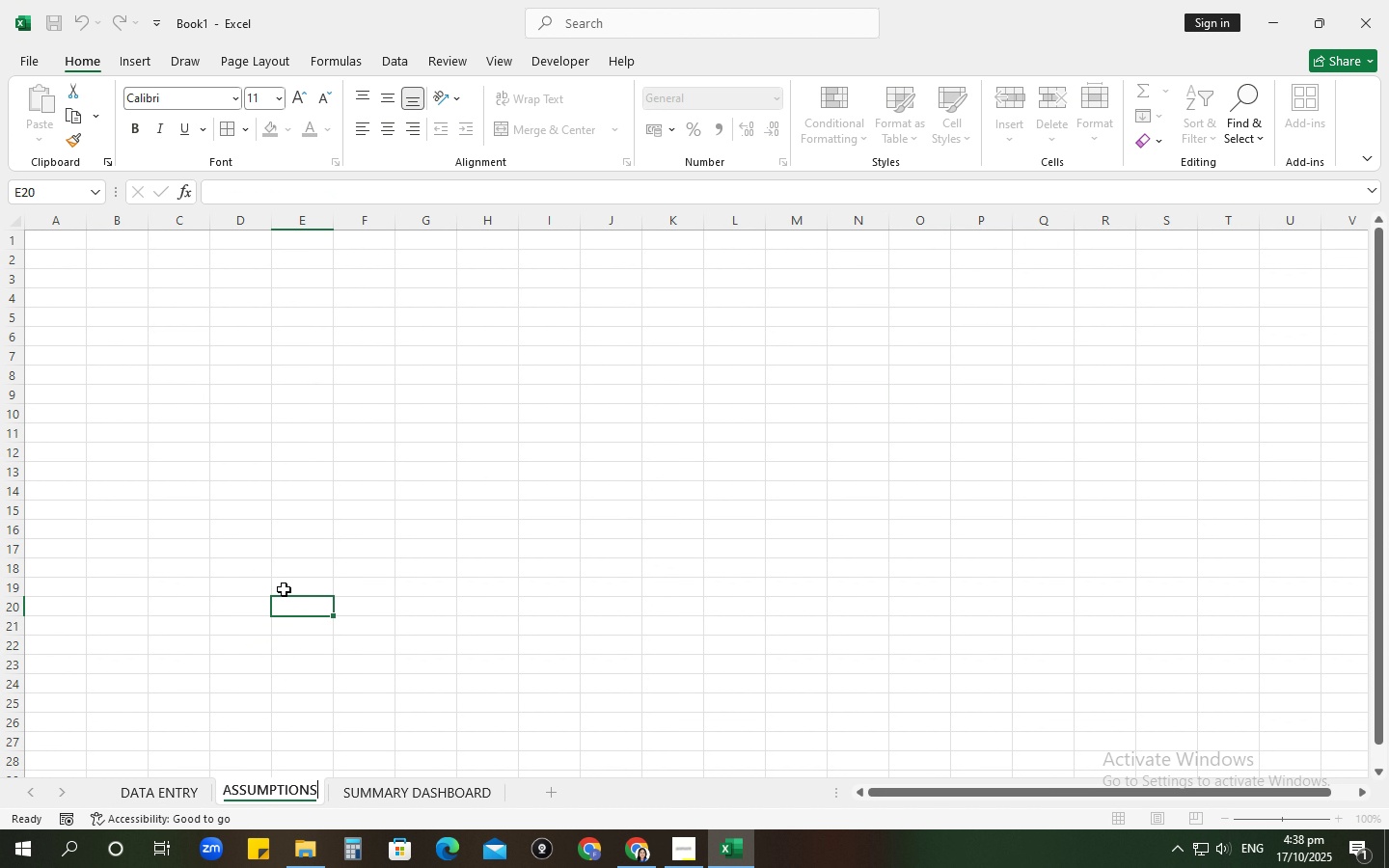 
key(Enter)
 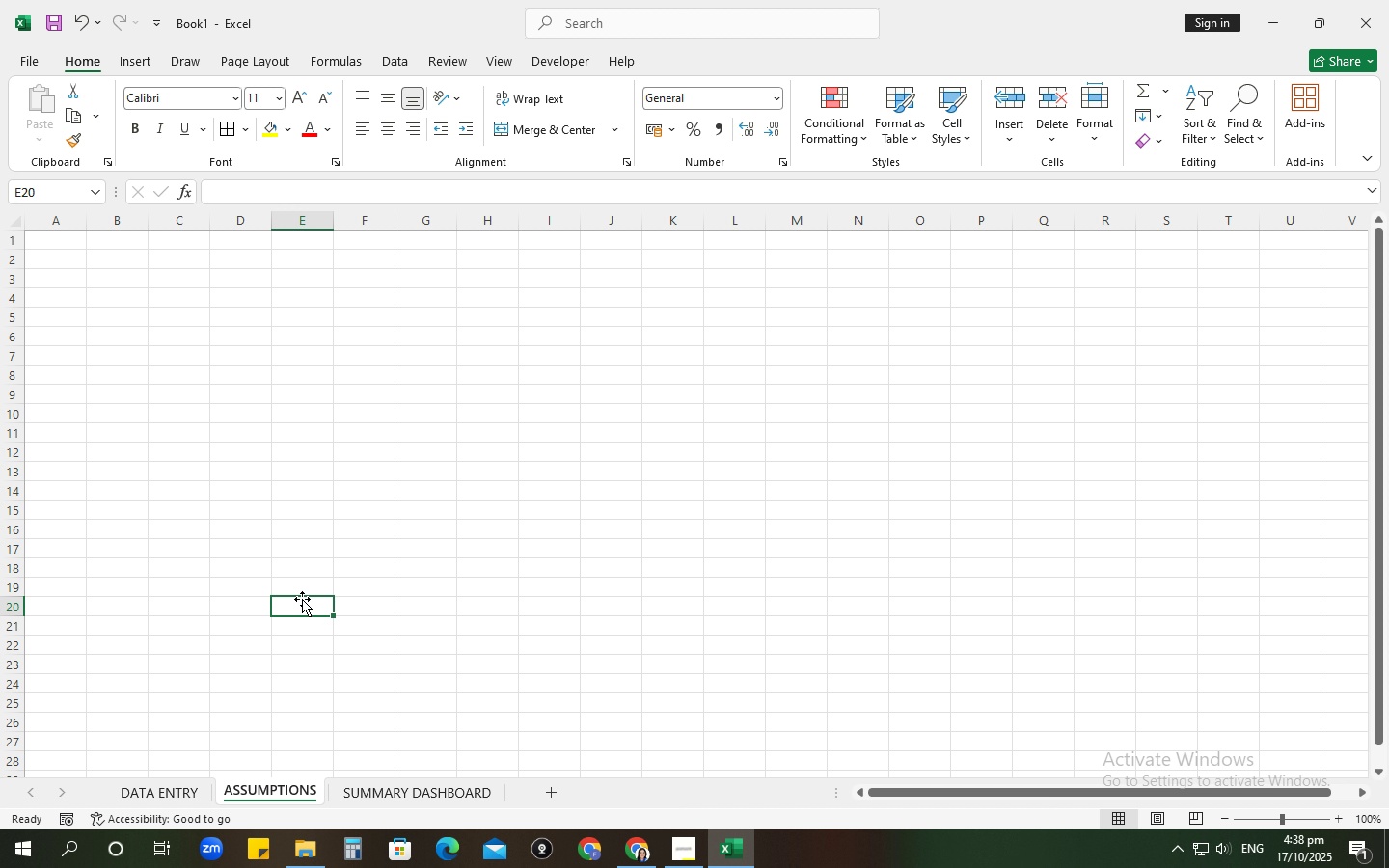 
wait(9.41)
 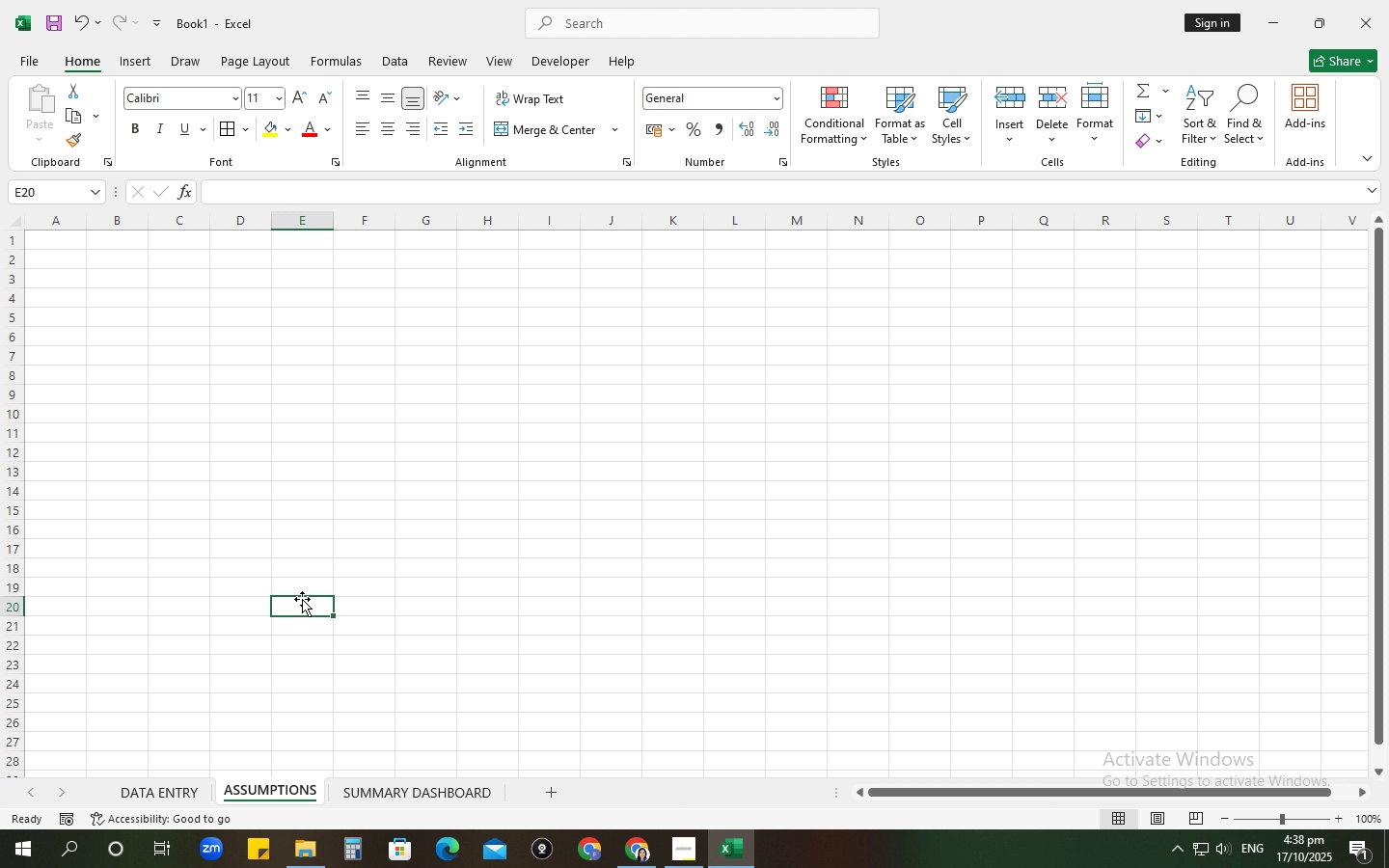 
left_click([478, 647])
 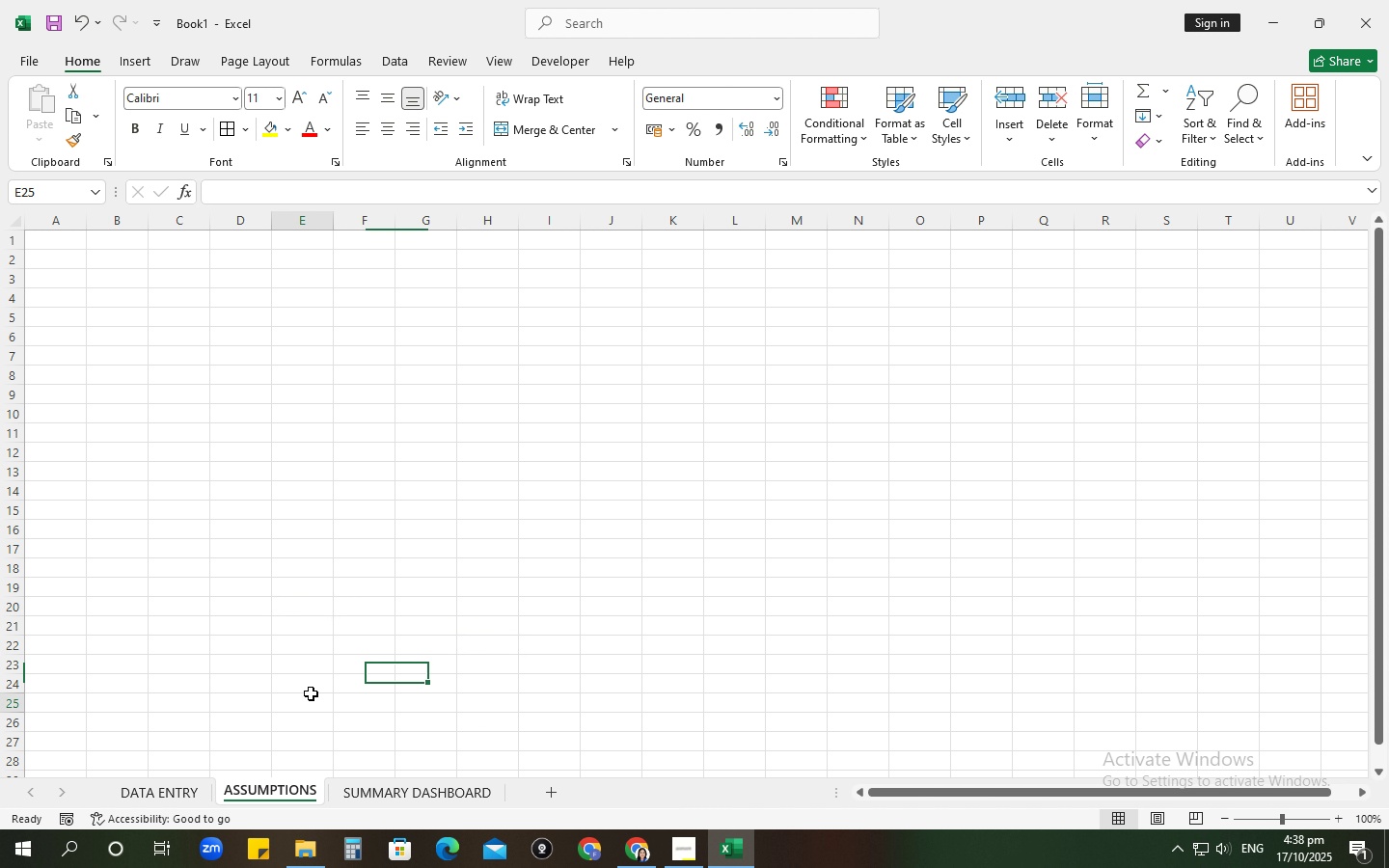 
left_click([311, 693])
 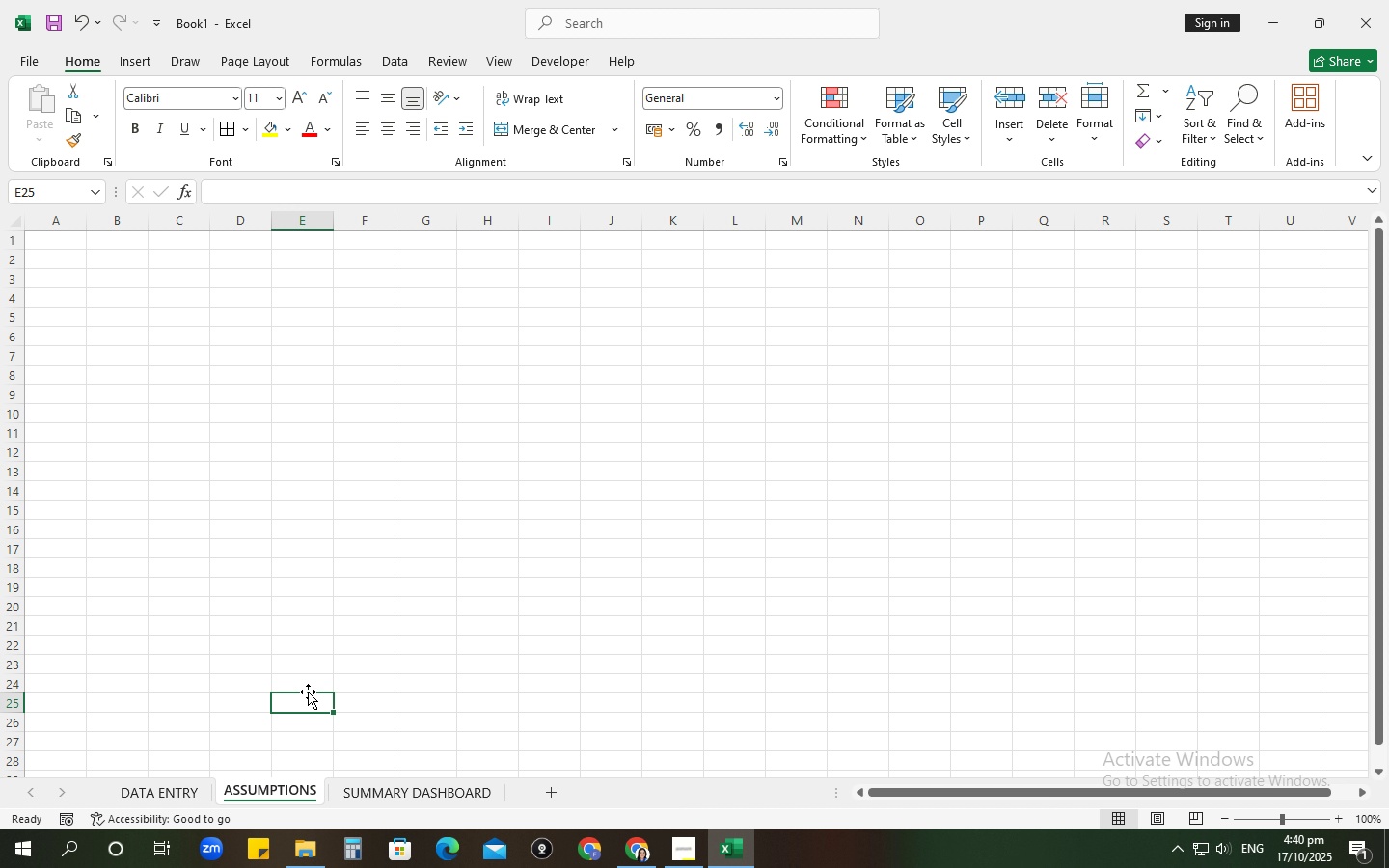 
wait(92.54)
 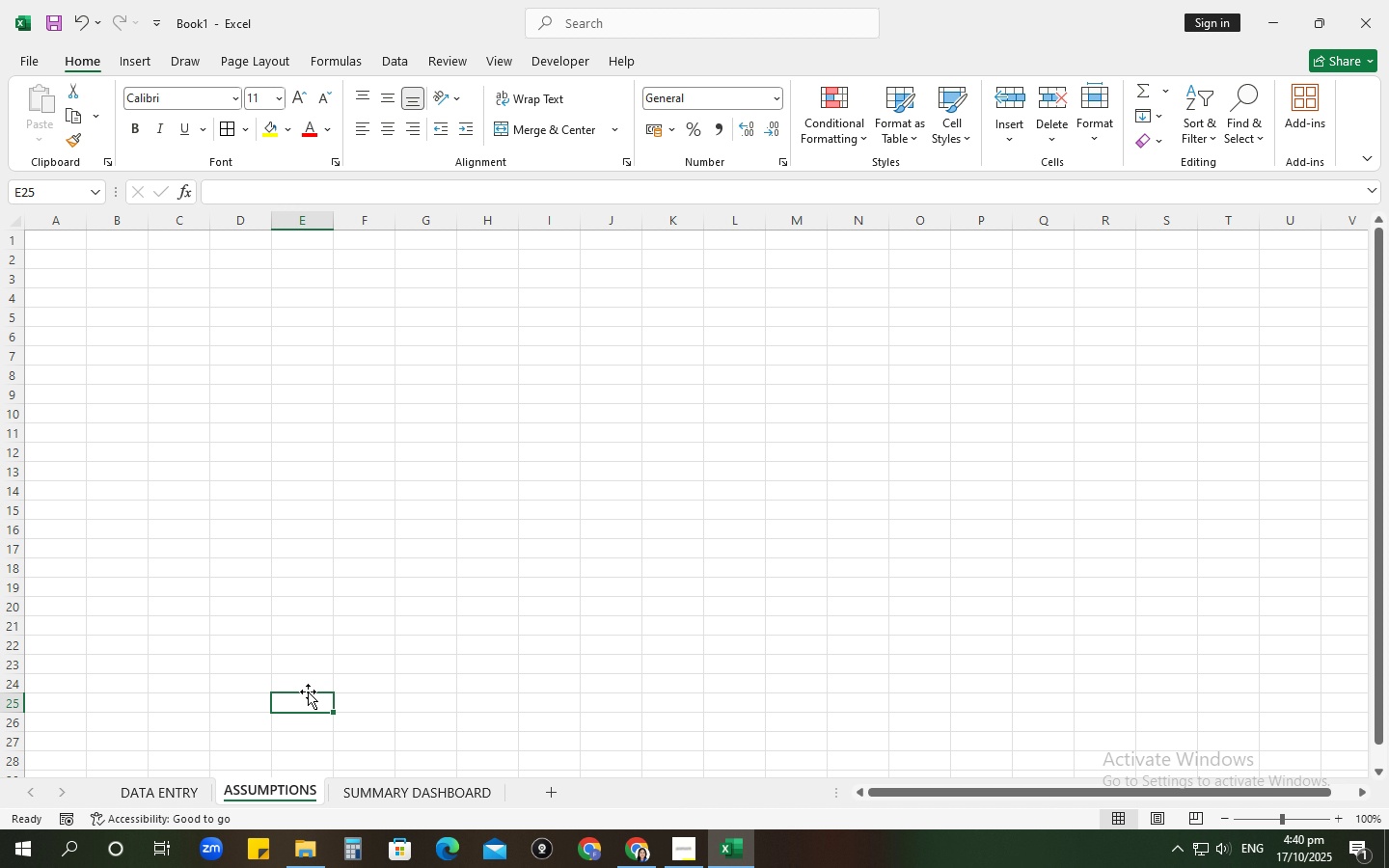 
left_click([153, 800])
 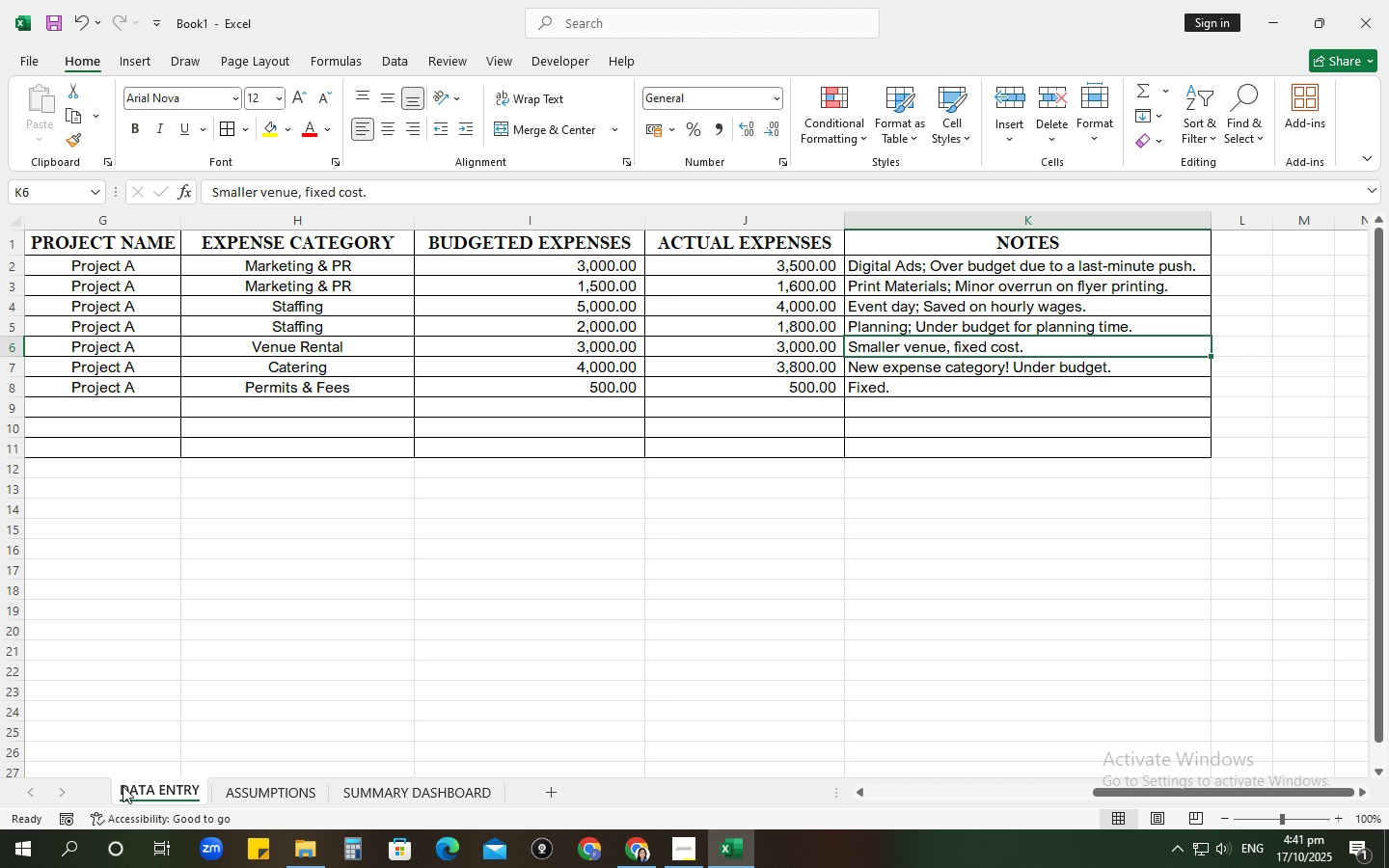 
wait(74.73)
 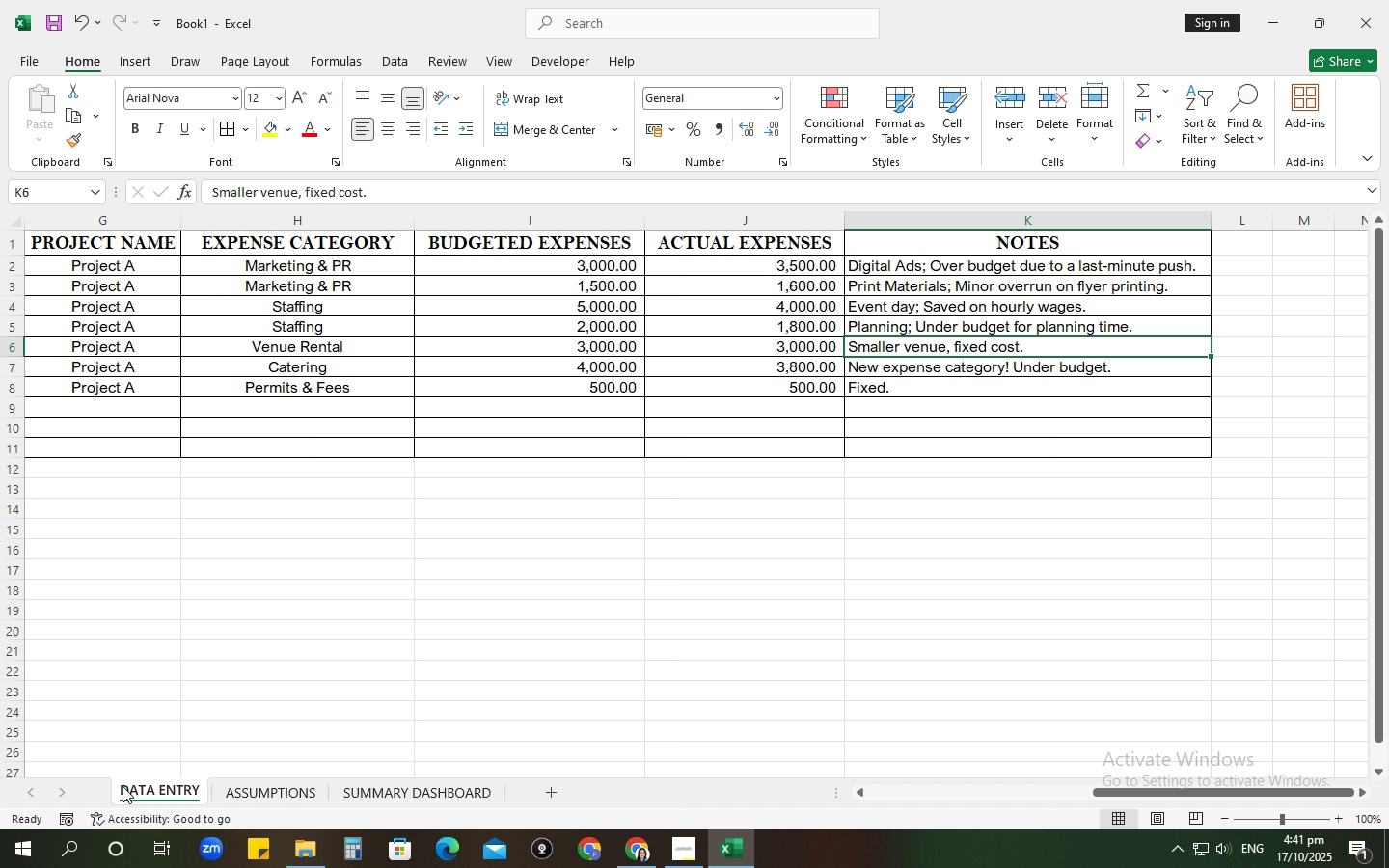 
scroll: coordinate [108, 768], scroll_direction: up, amount: 4.0
 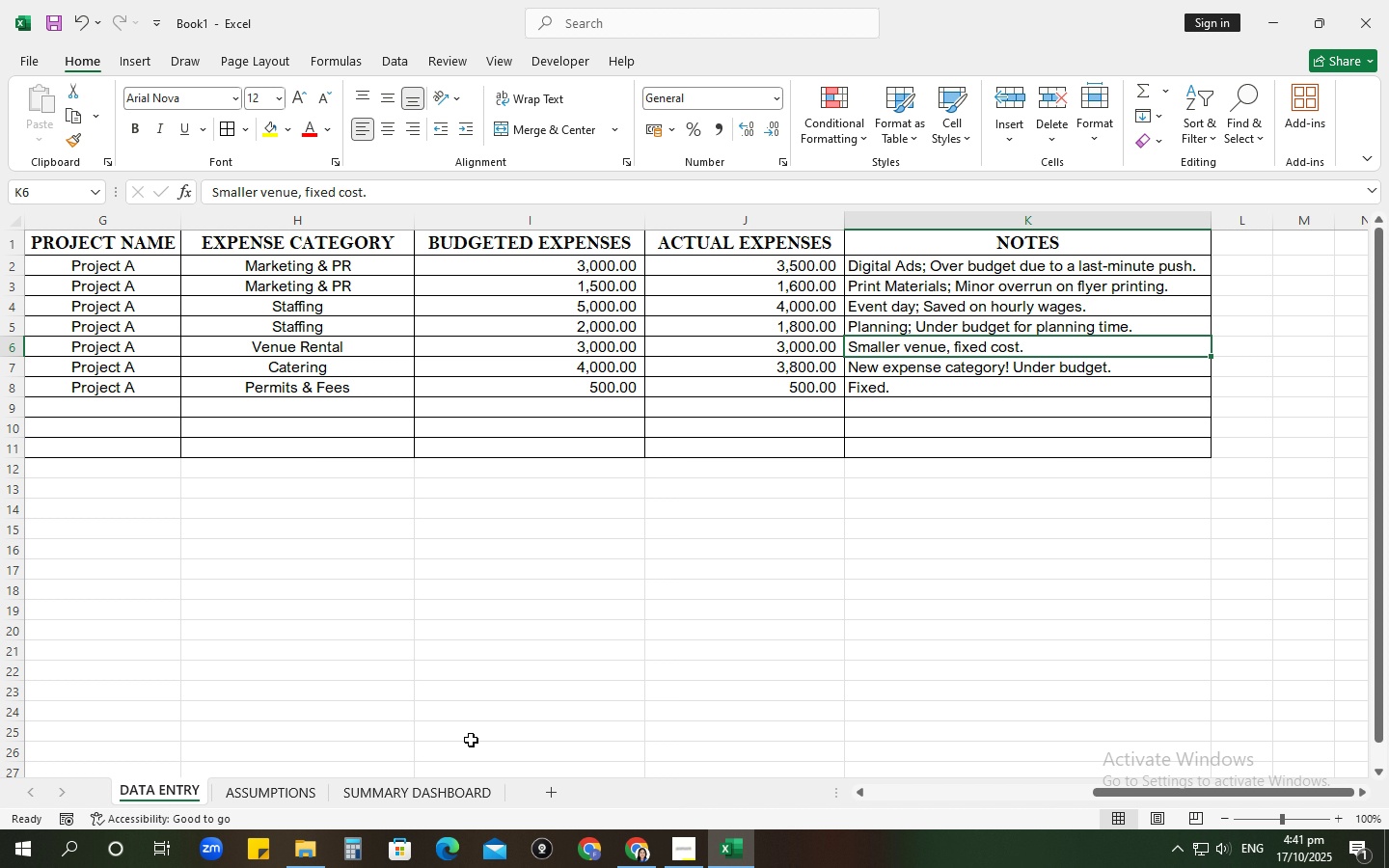 
wait(35.97)
 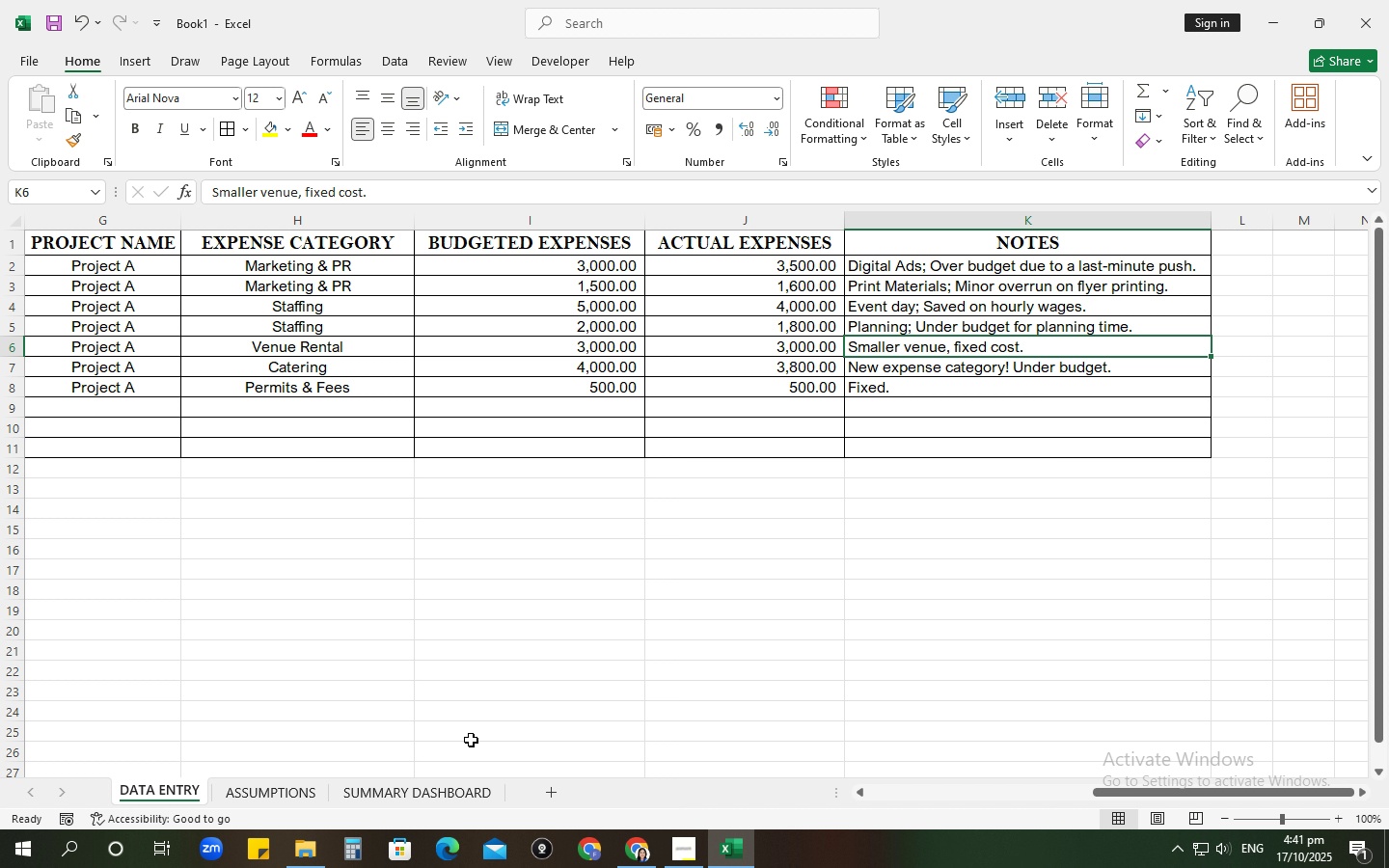 
scroll: coordinate [429, 719], scroll_direction: up, amount: 7.0
 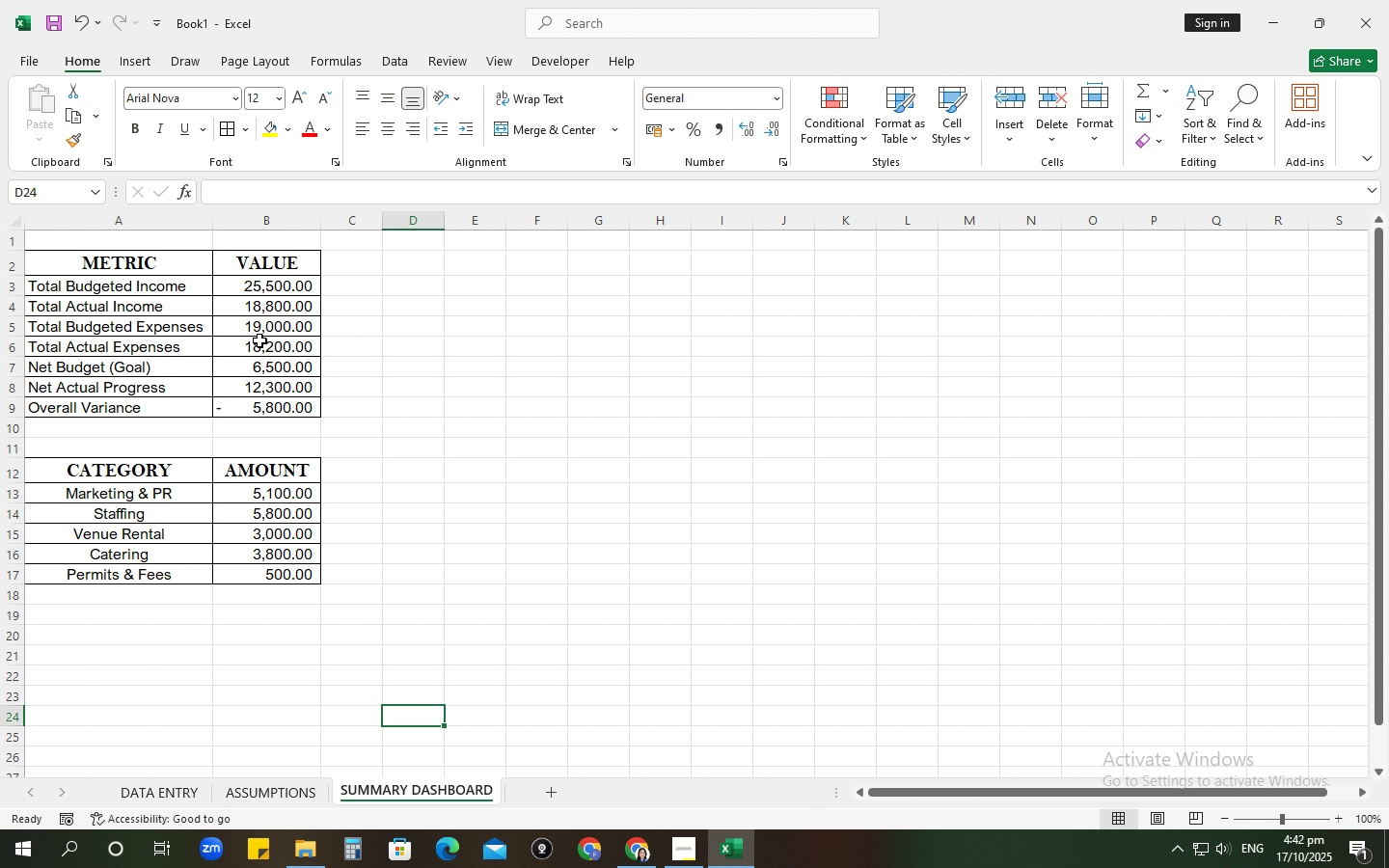 
wait(7.62)
 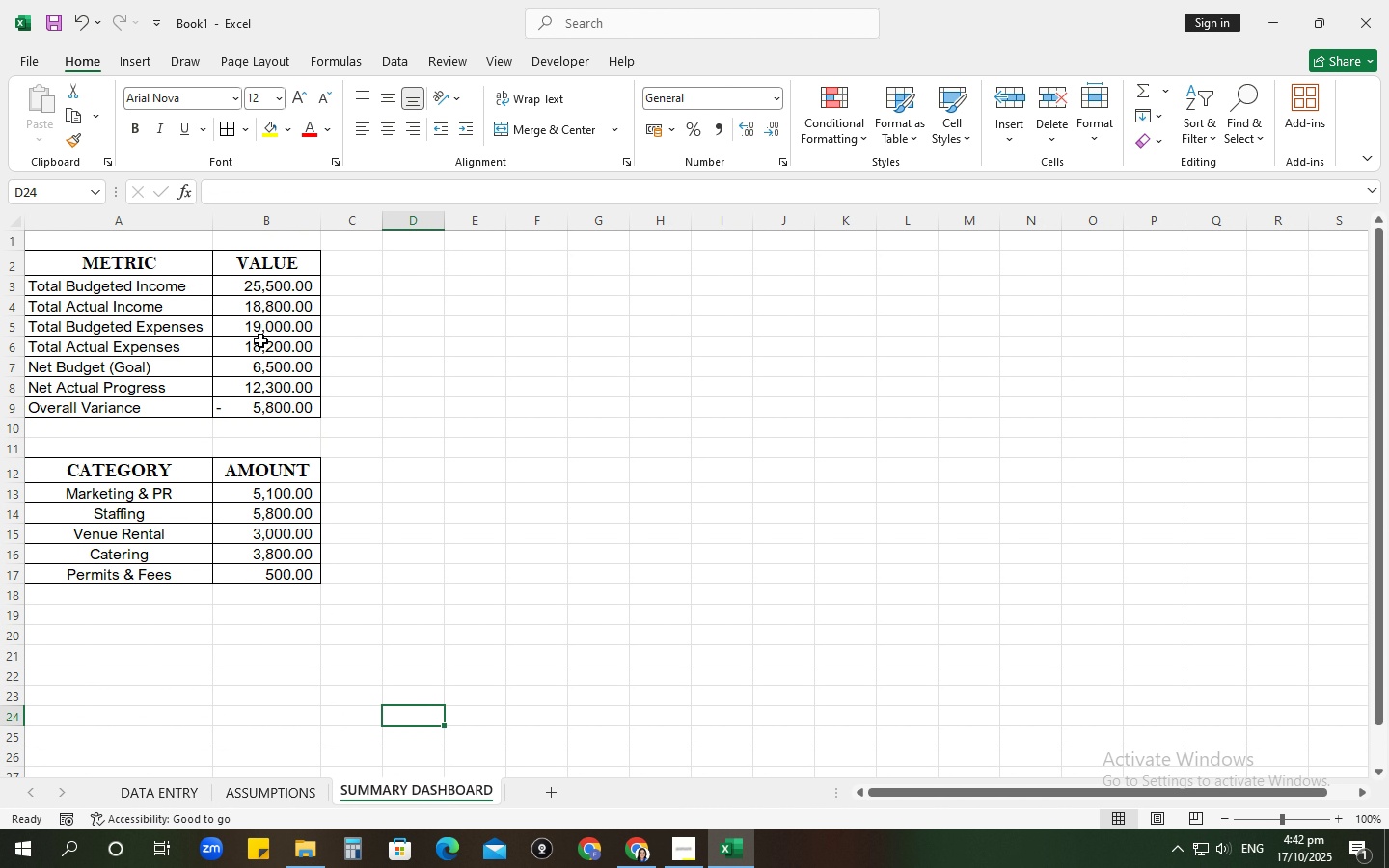 
scroll: coordinate [376, 359], scroll_direction: down, amount: 3.0
 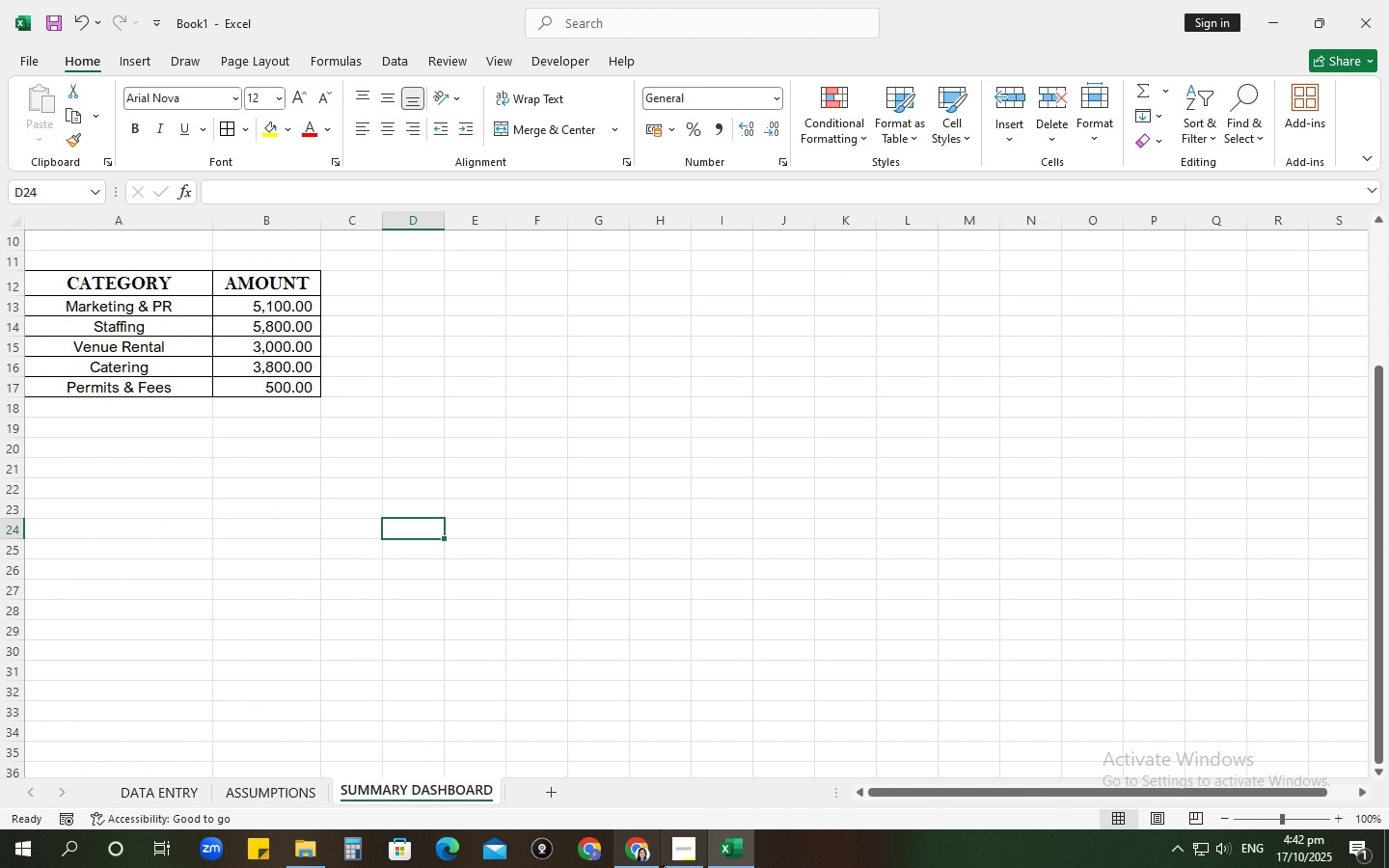 
left_click([663, 865])